 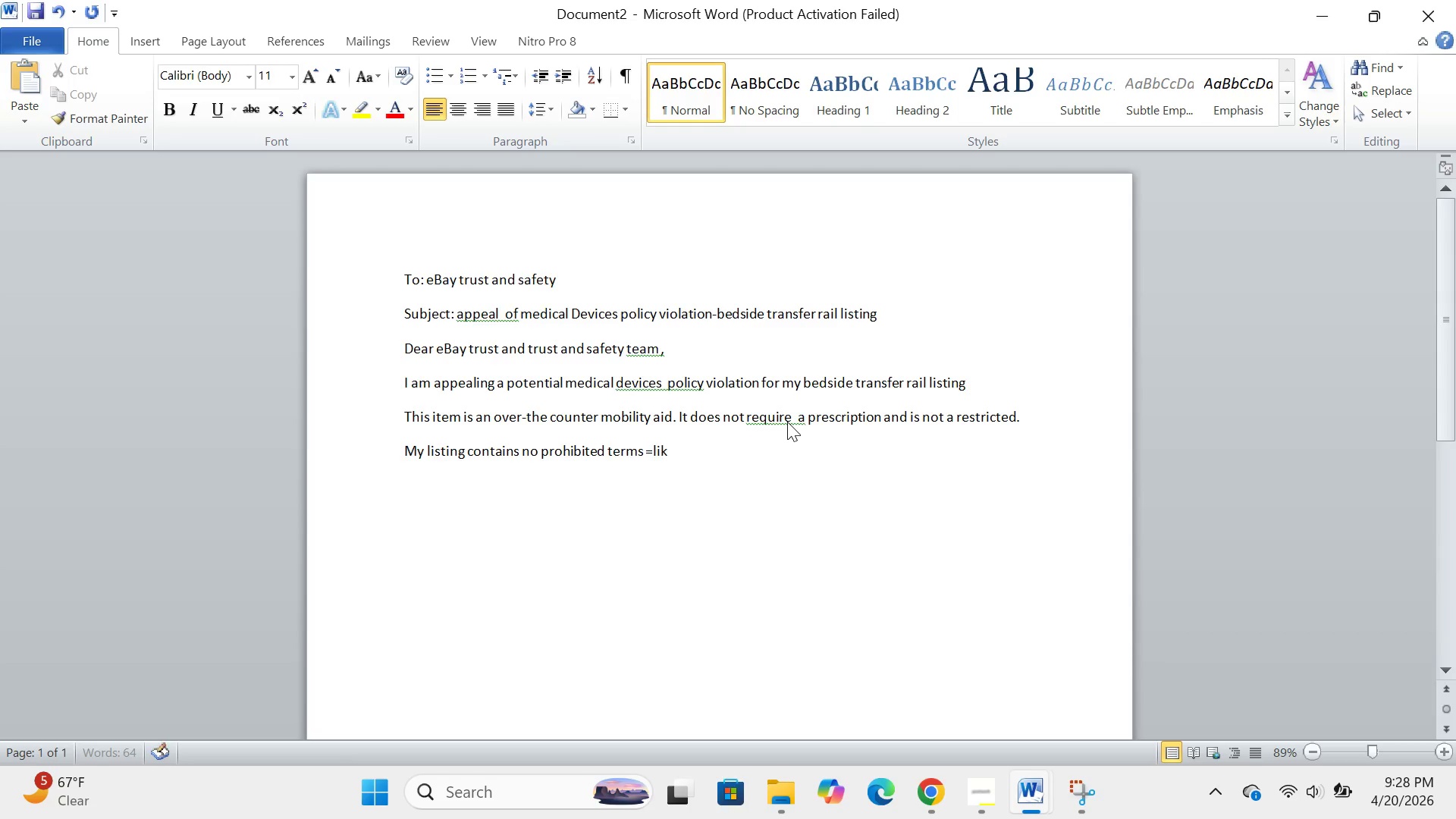 
hold_key(key=ShiftRight, duration=0.36)
 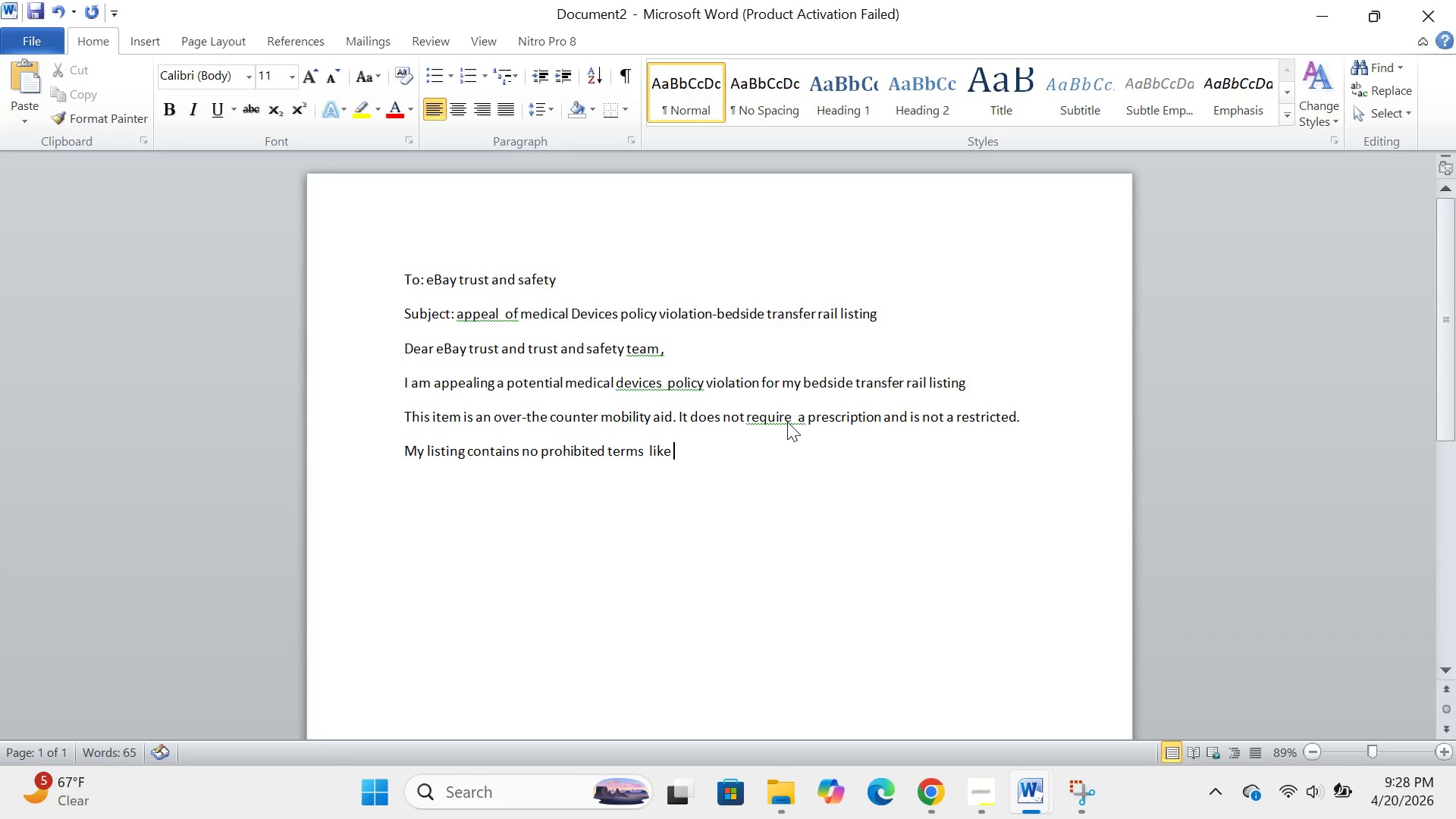 
hold_key(key=ShiftRight, duration=0.31)
 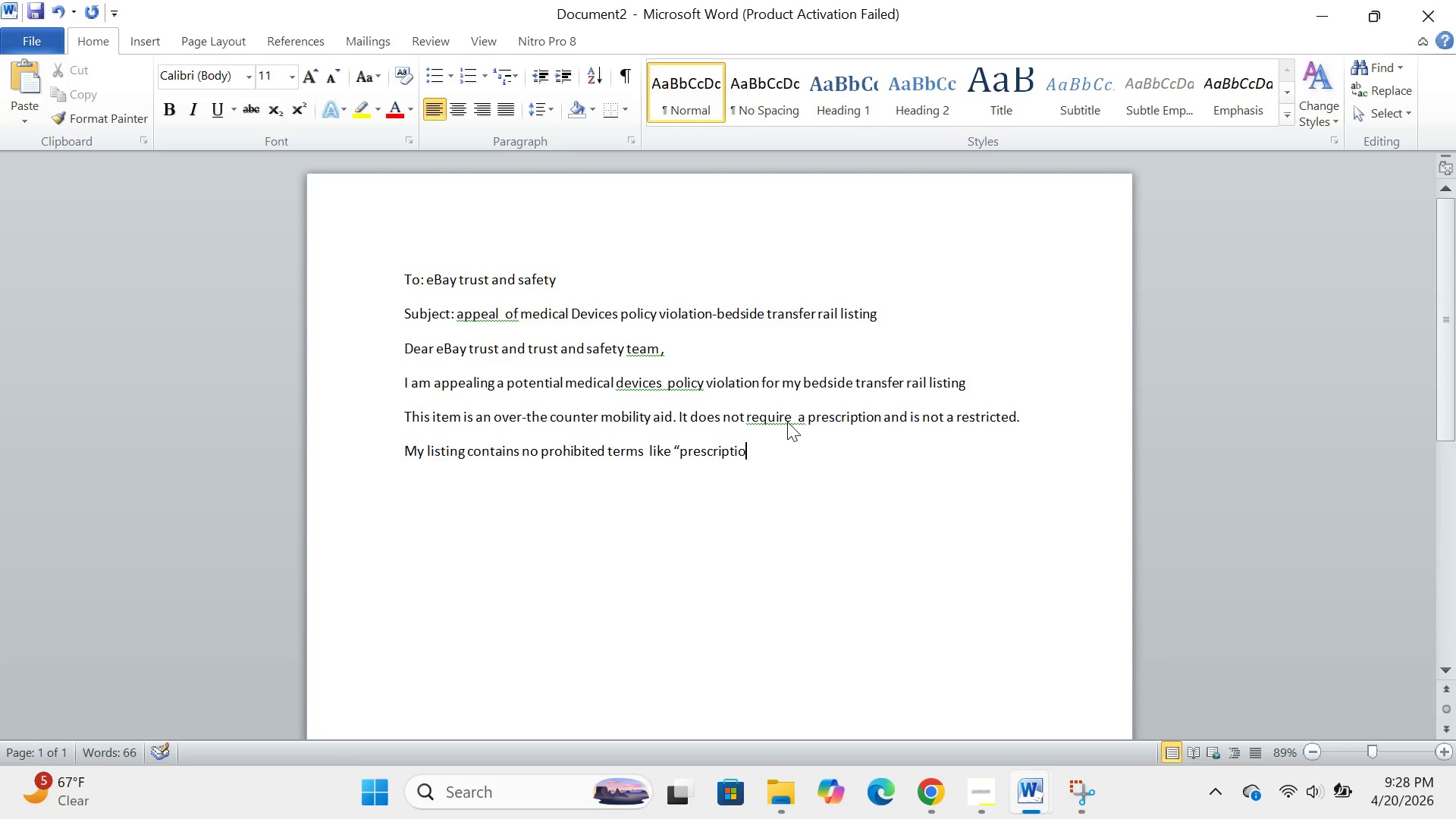 
wait(7.39)
 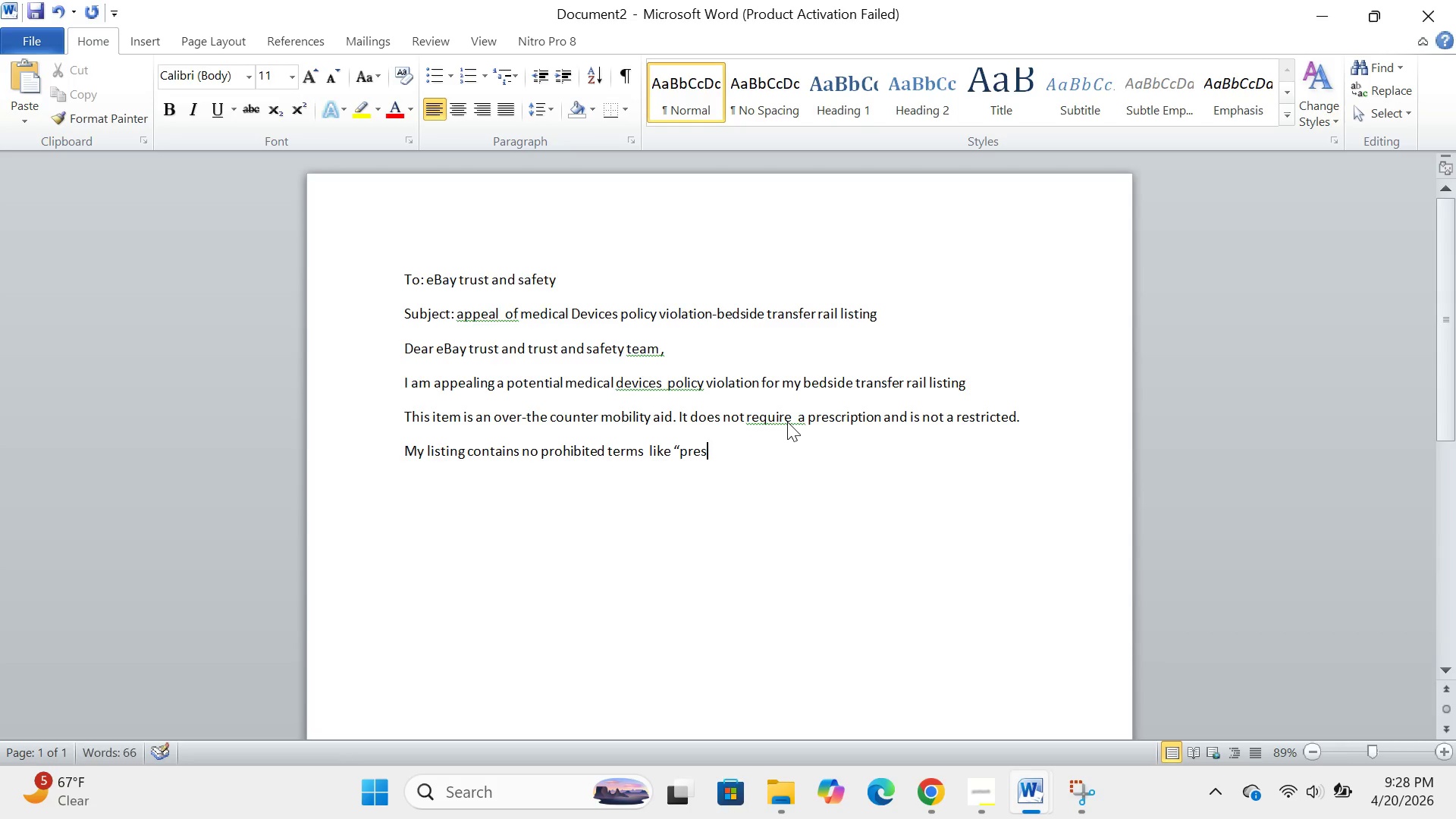 
hold_key(key=ShiftRight, duration=0.36)
 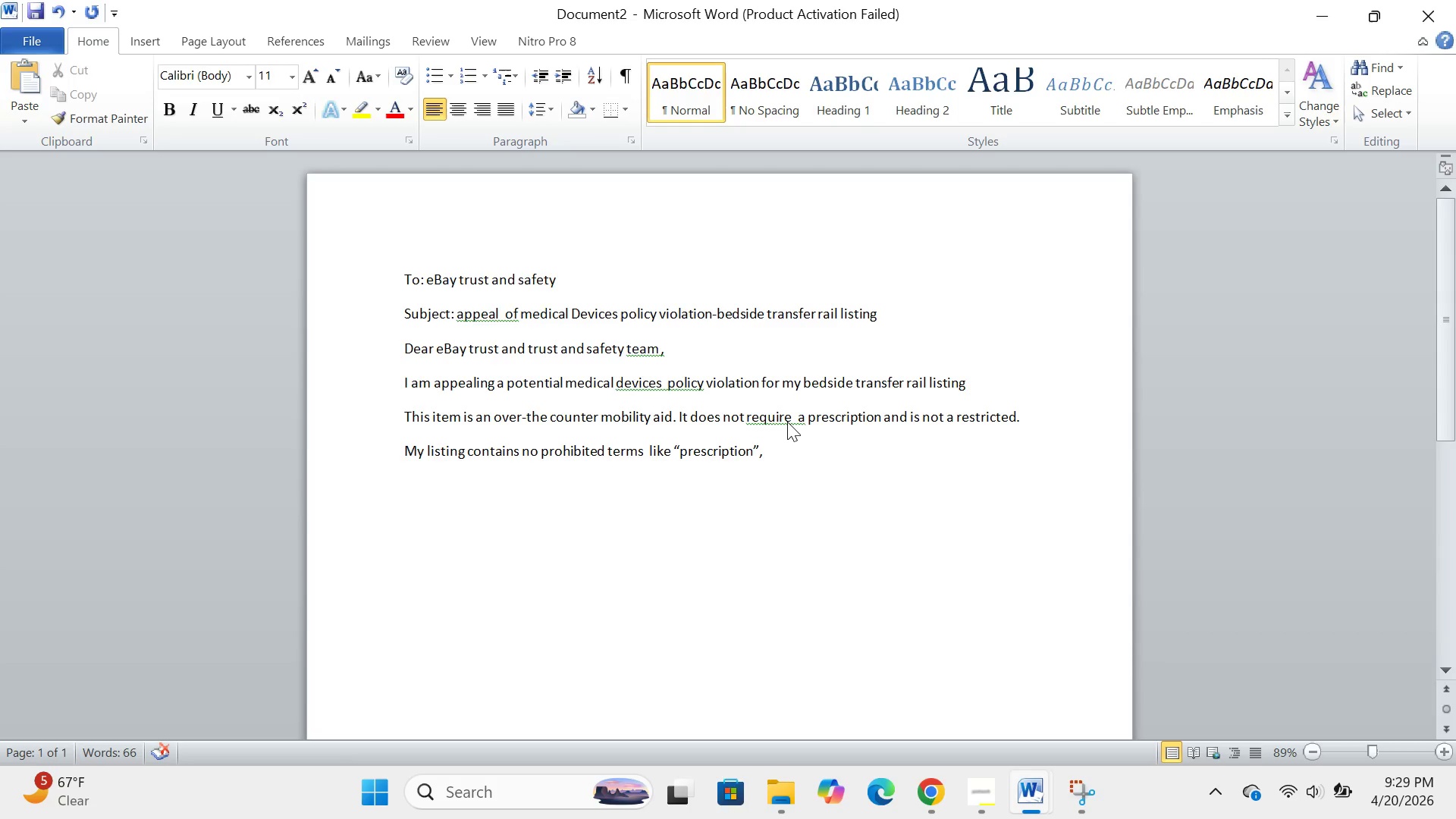 
hold_key(key=ShiftRight, duration=0.48)
 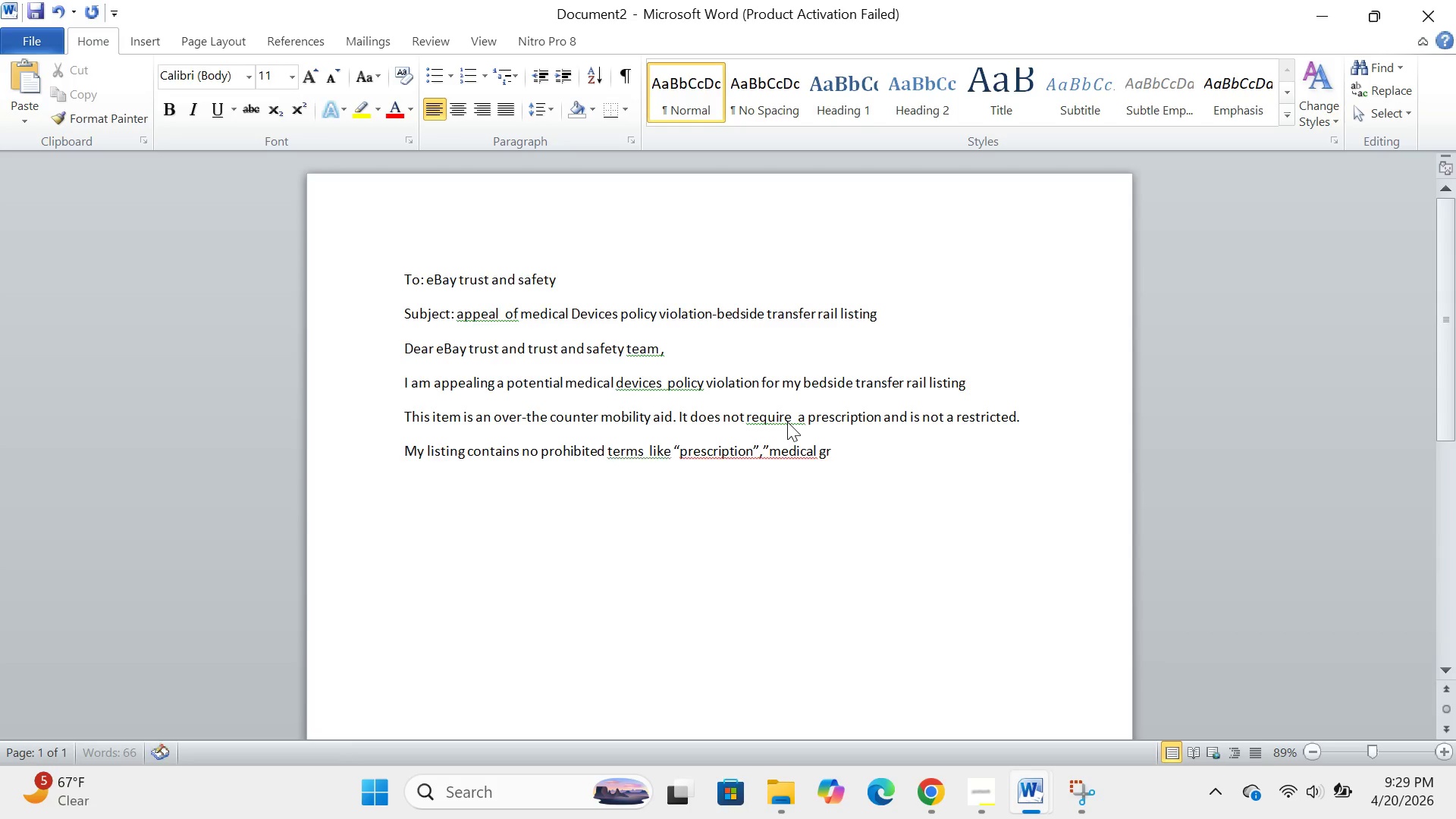 
wait(7.31)
 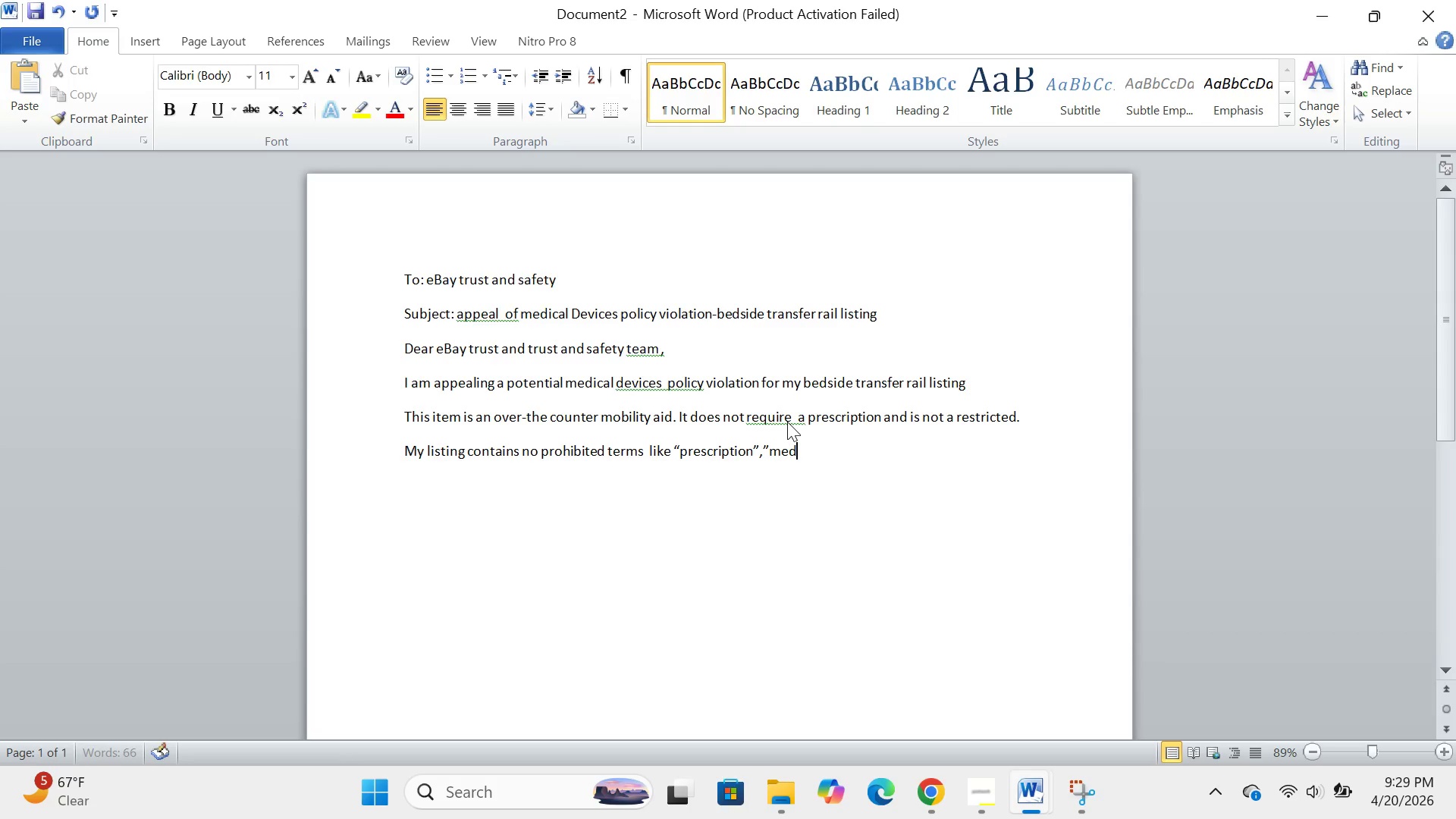 
hold_key(key=ShiftRight, duration=0.33)
 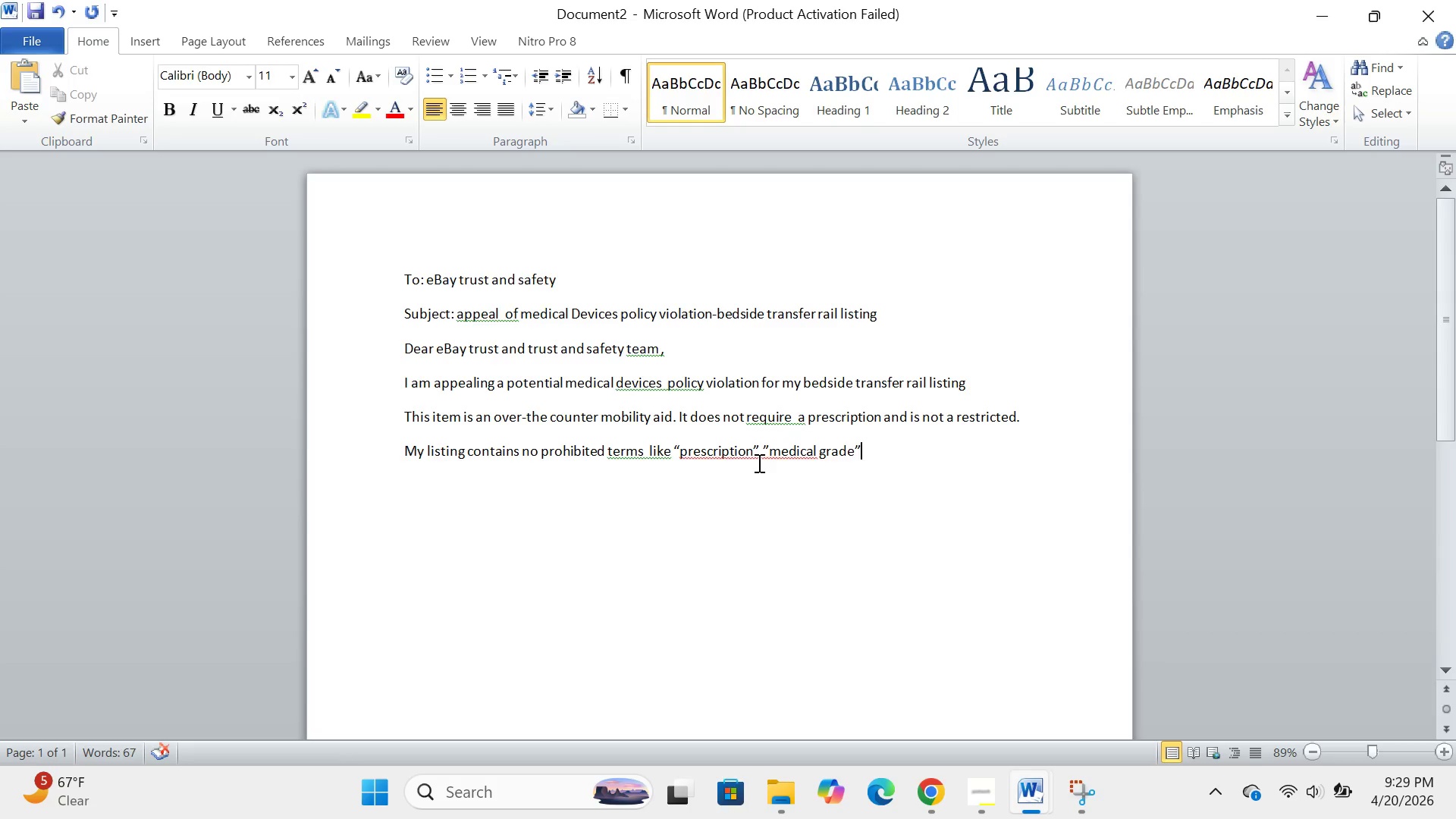 
left_click([762, 448])
 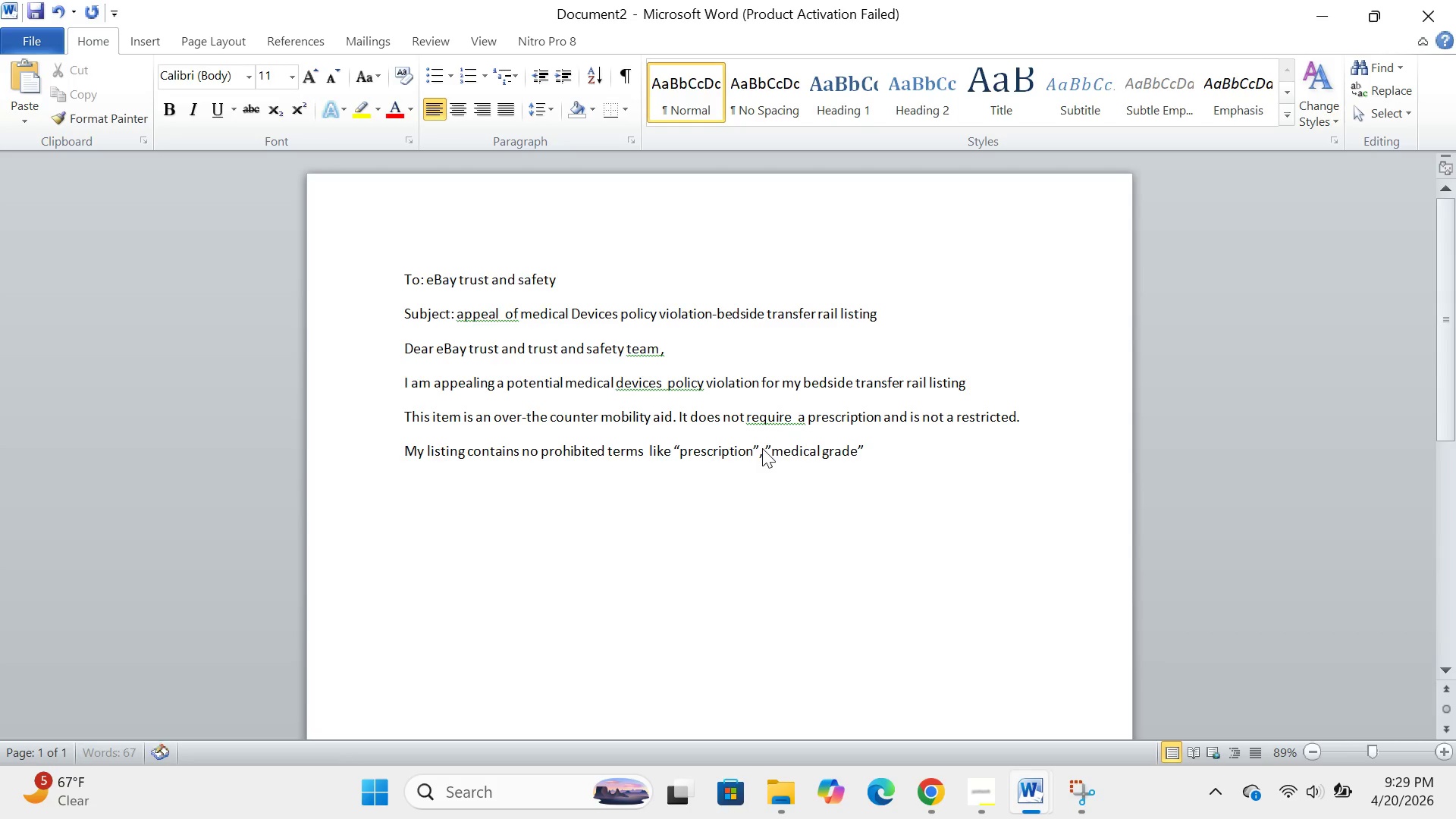 
key(Space)
 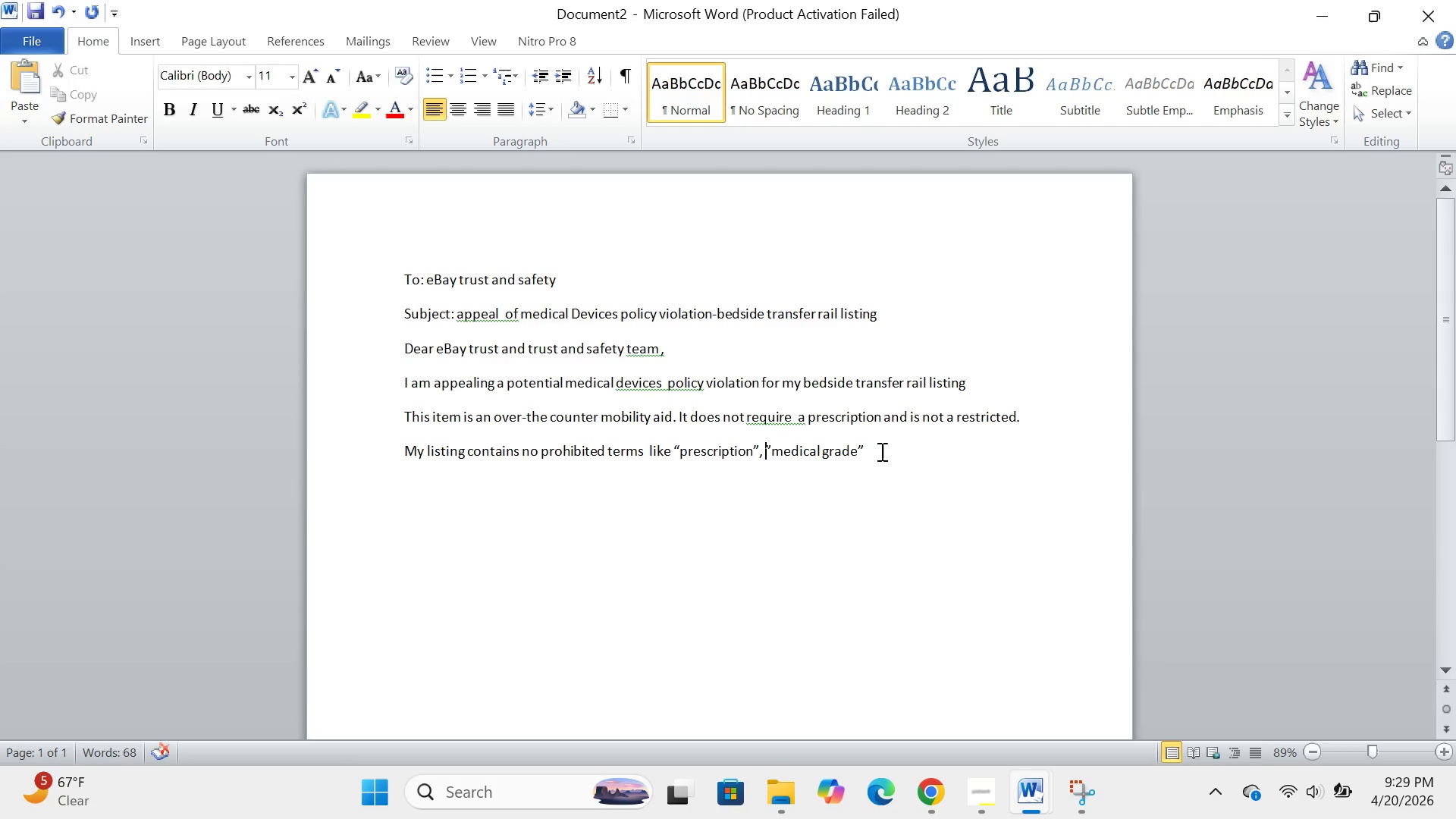 
left_click([880, 451])
 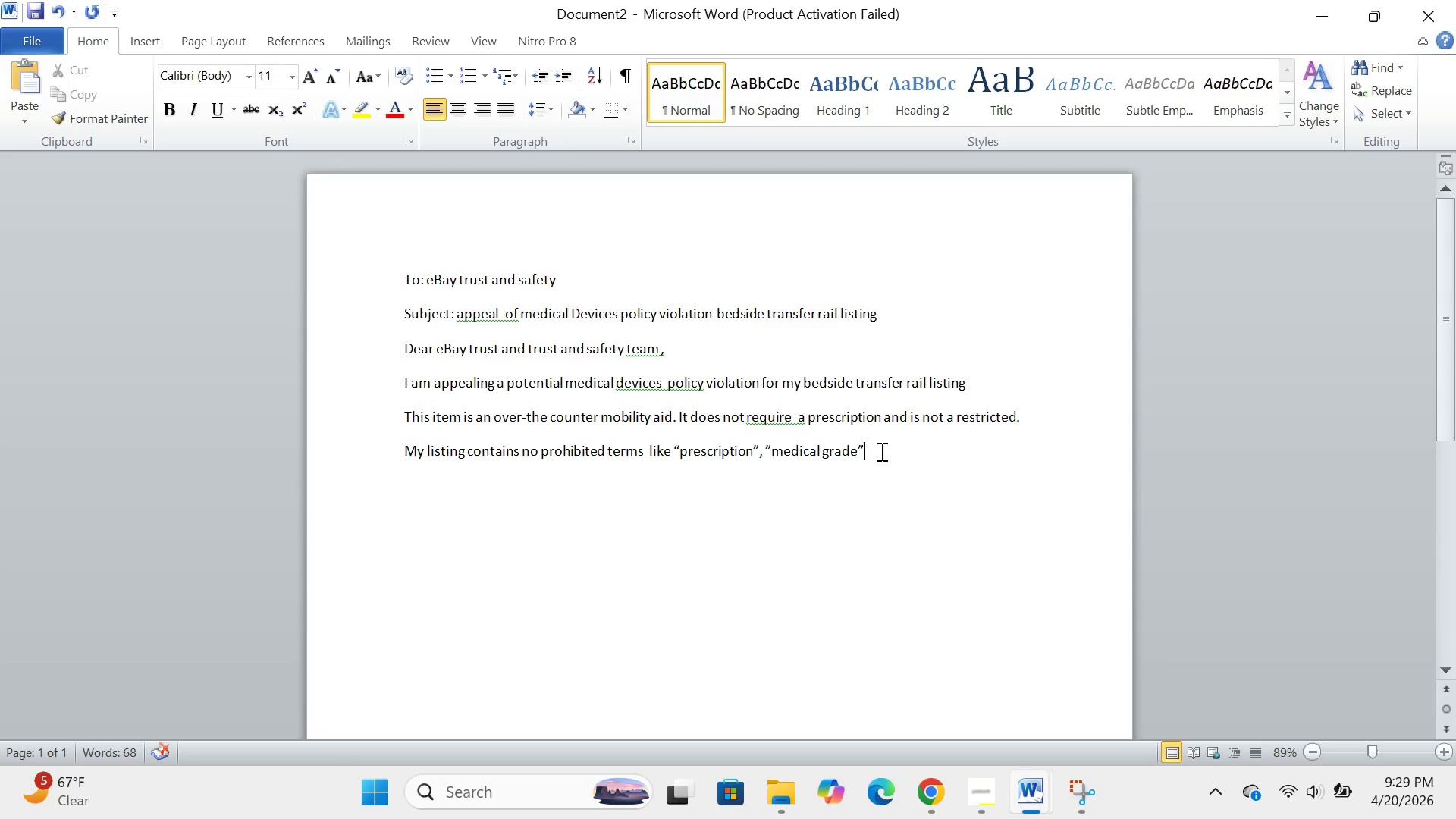 
type(,OR "CLINCICAL" I AM USING ONLY )
 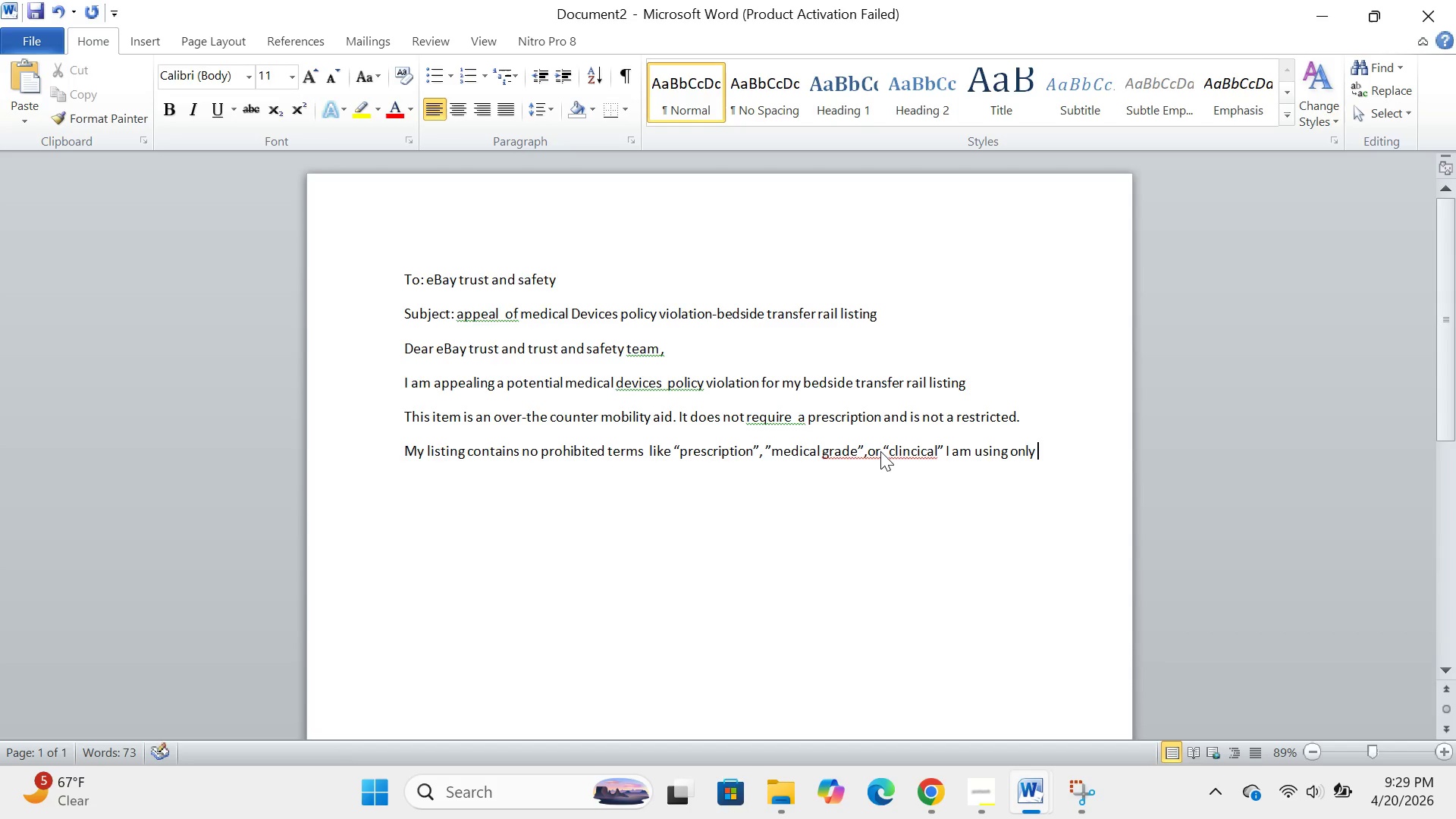 
type(COMLIANT KEYWORDS SUC AS )
 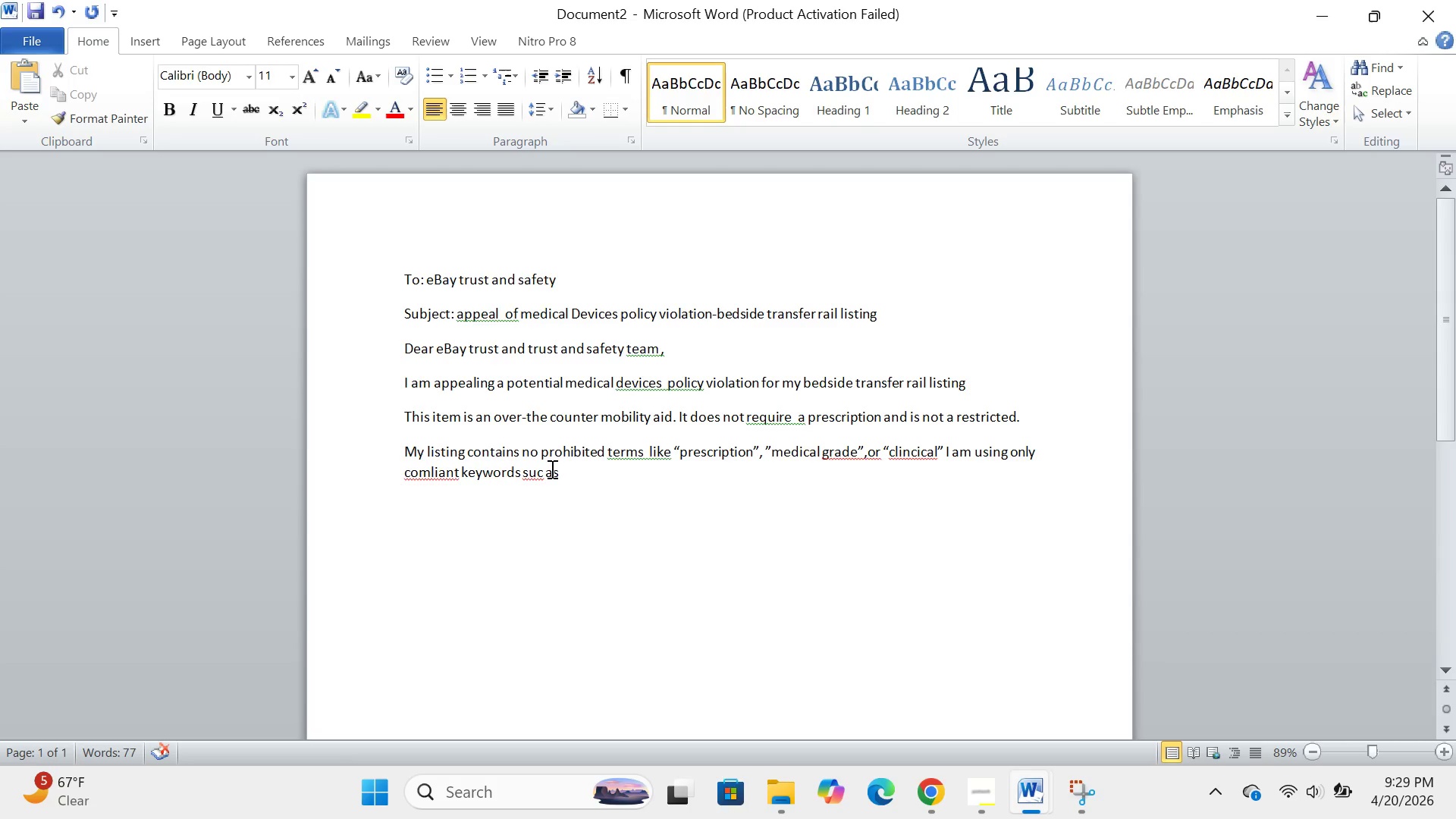 
wait(5.5)
 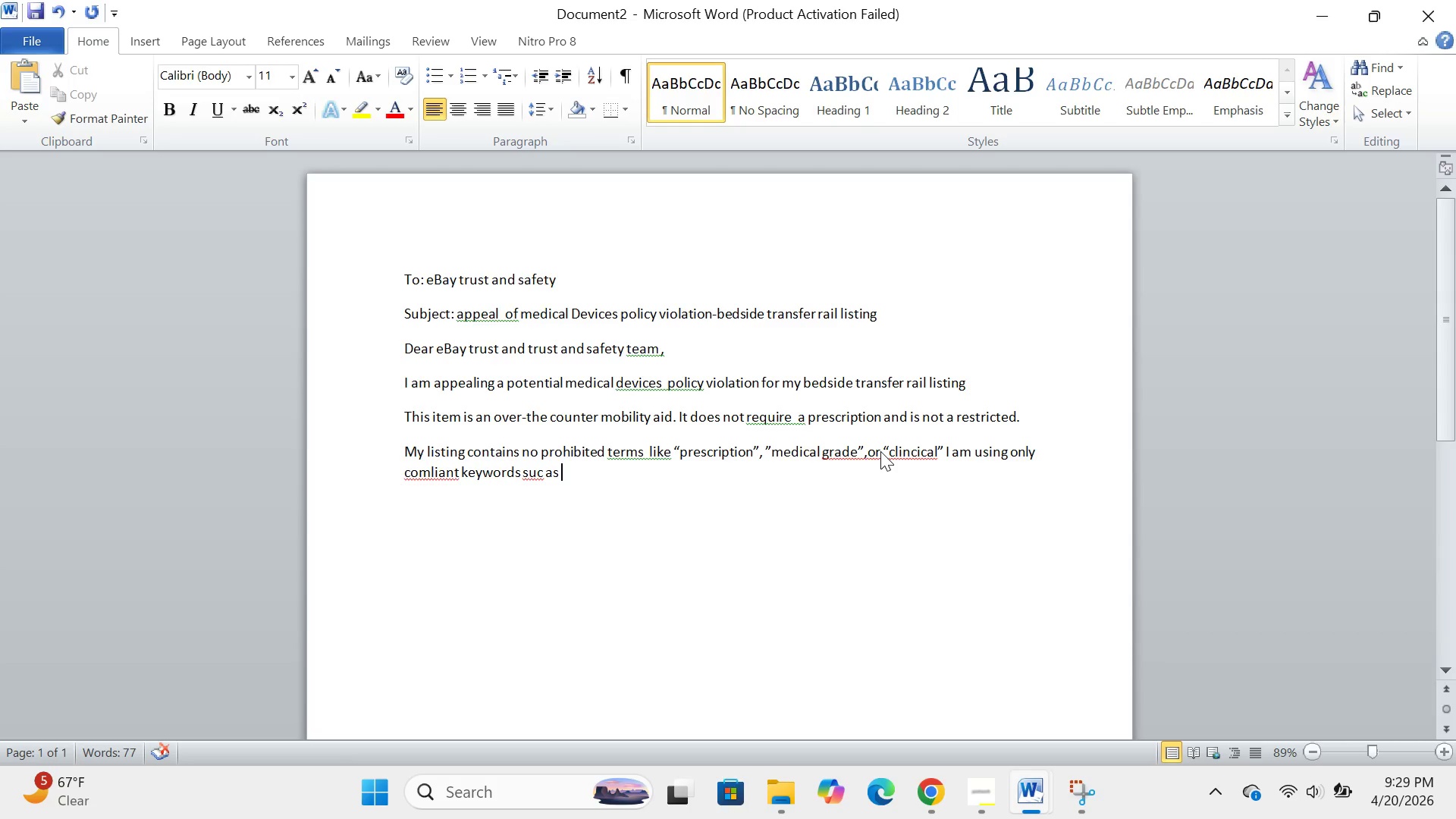 
left_click([542, 469])
 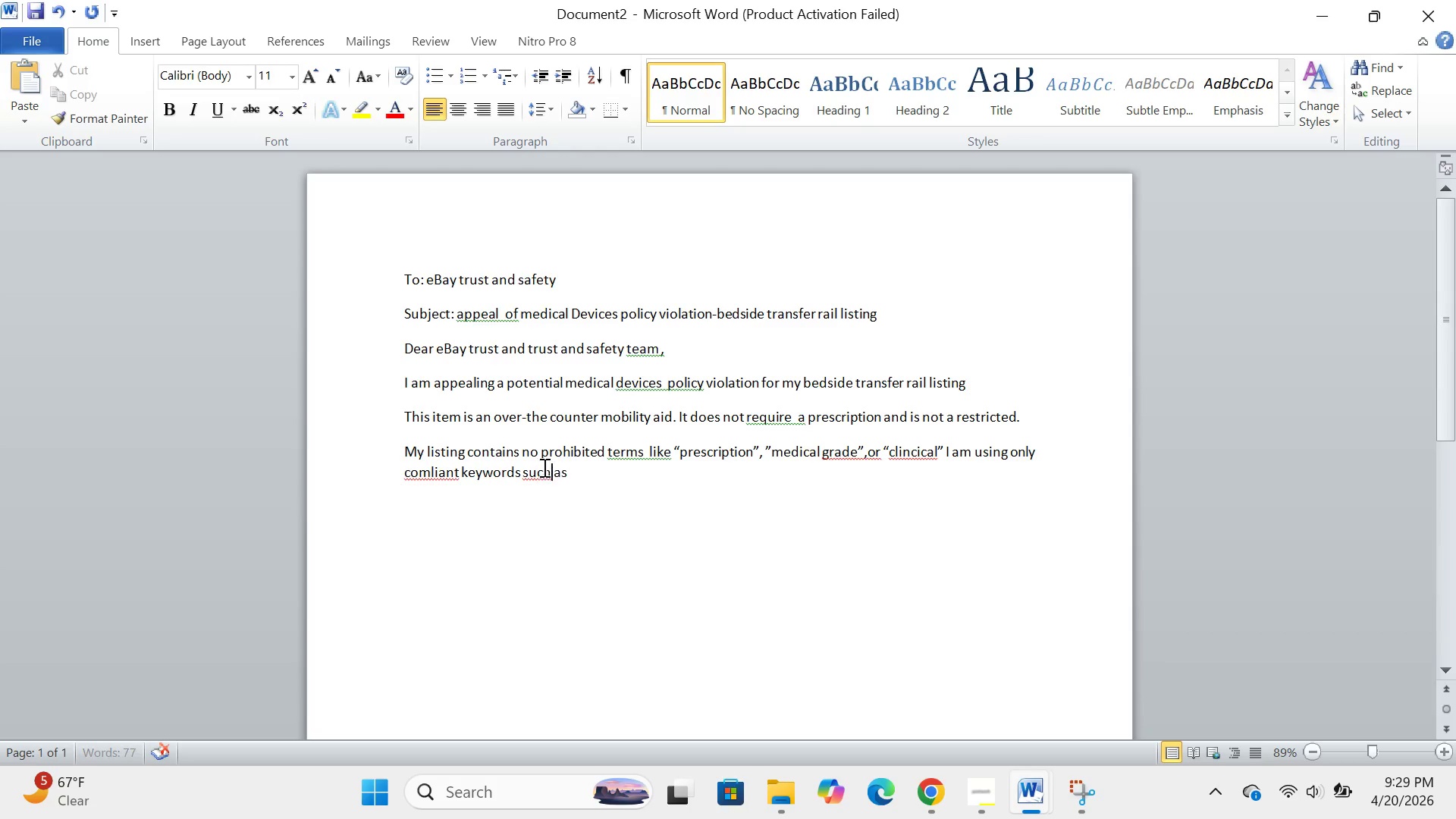 
key(H)
 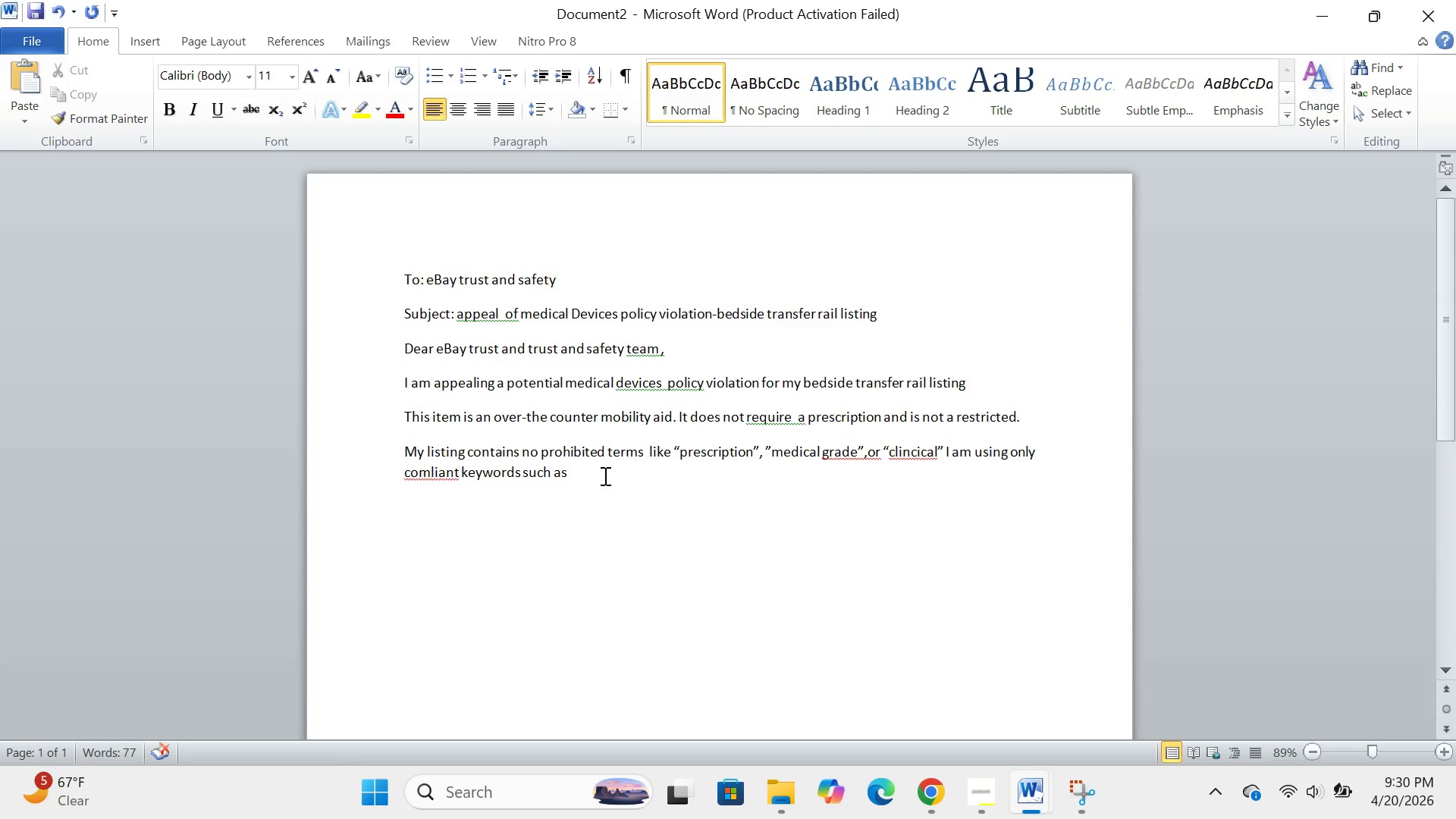 
left_click([604, 475])
 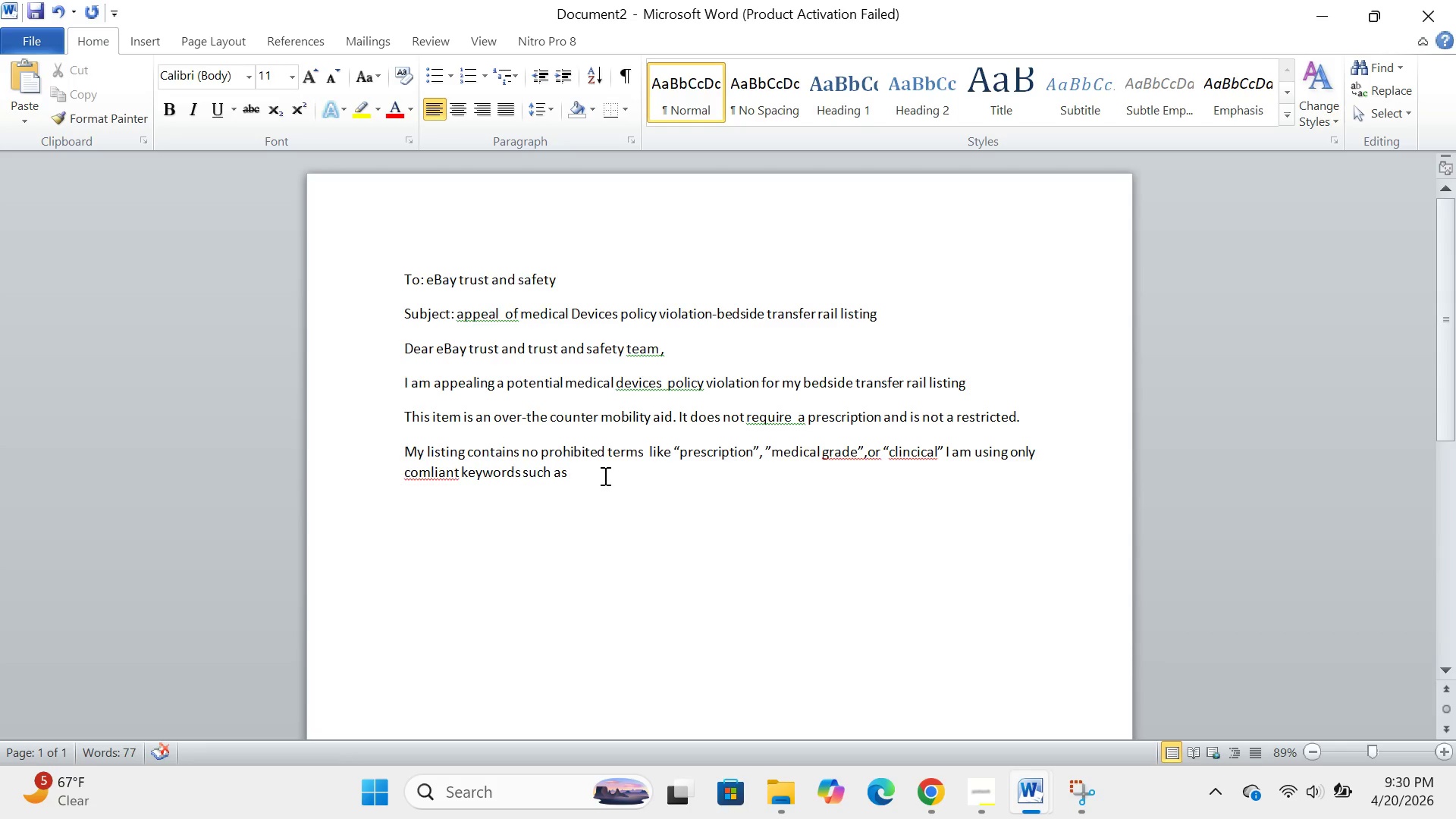 
type("MOBILITY ASSISTANCE")
 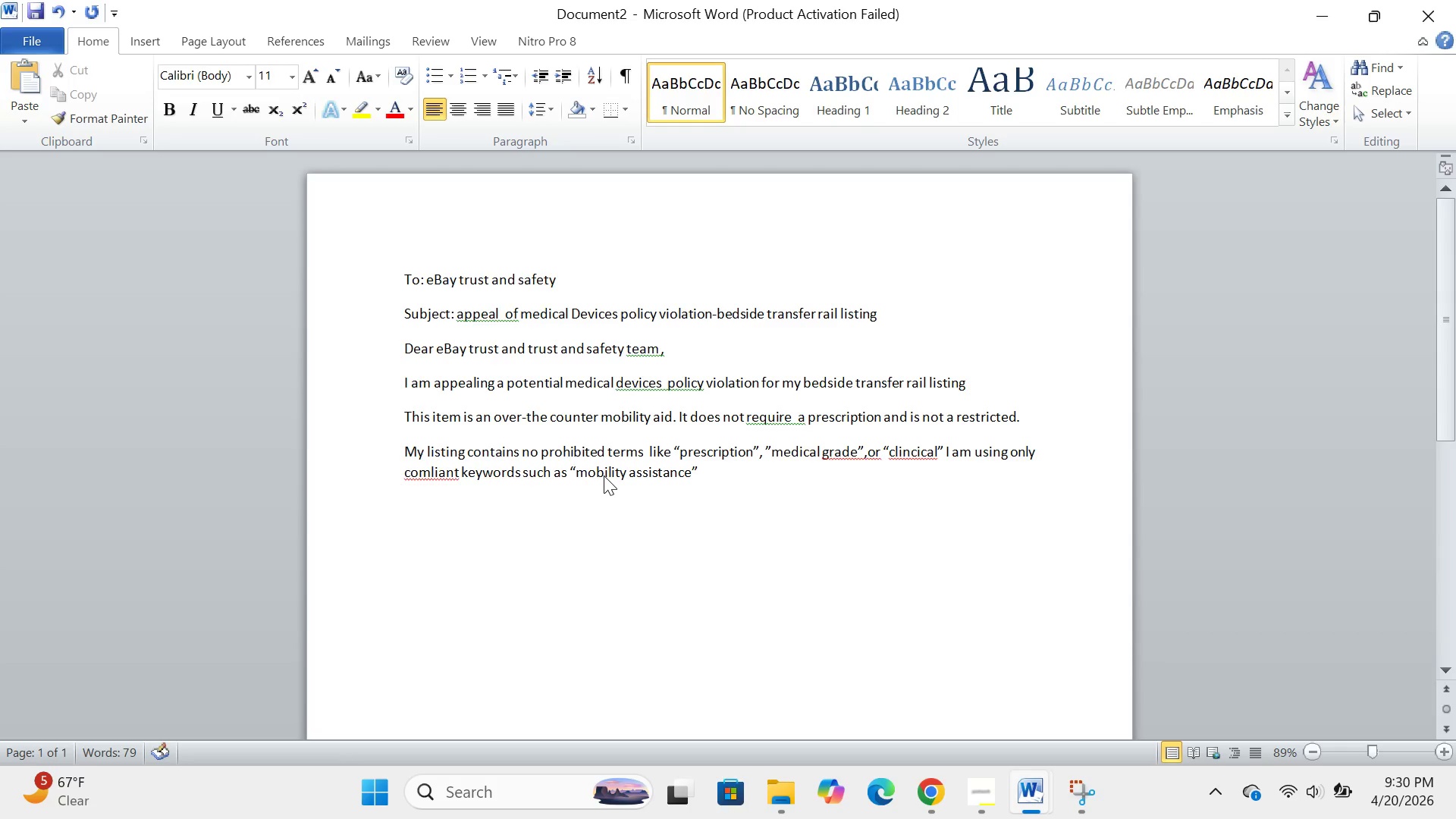 
key(ArrowLeft)
 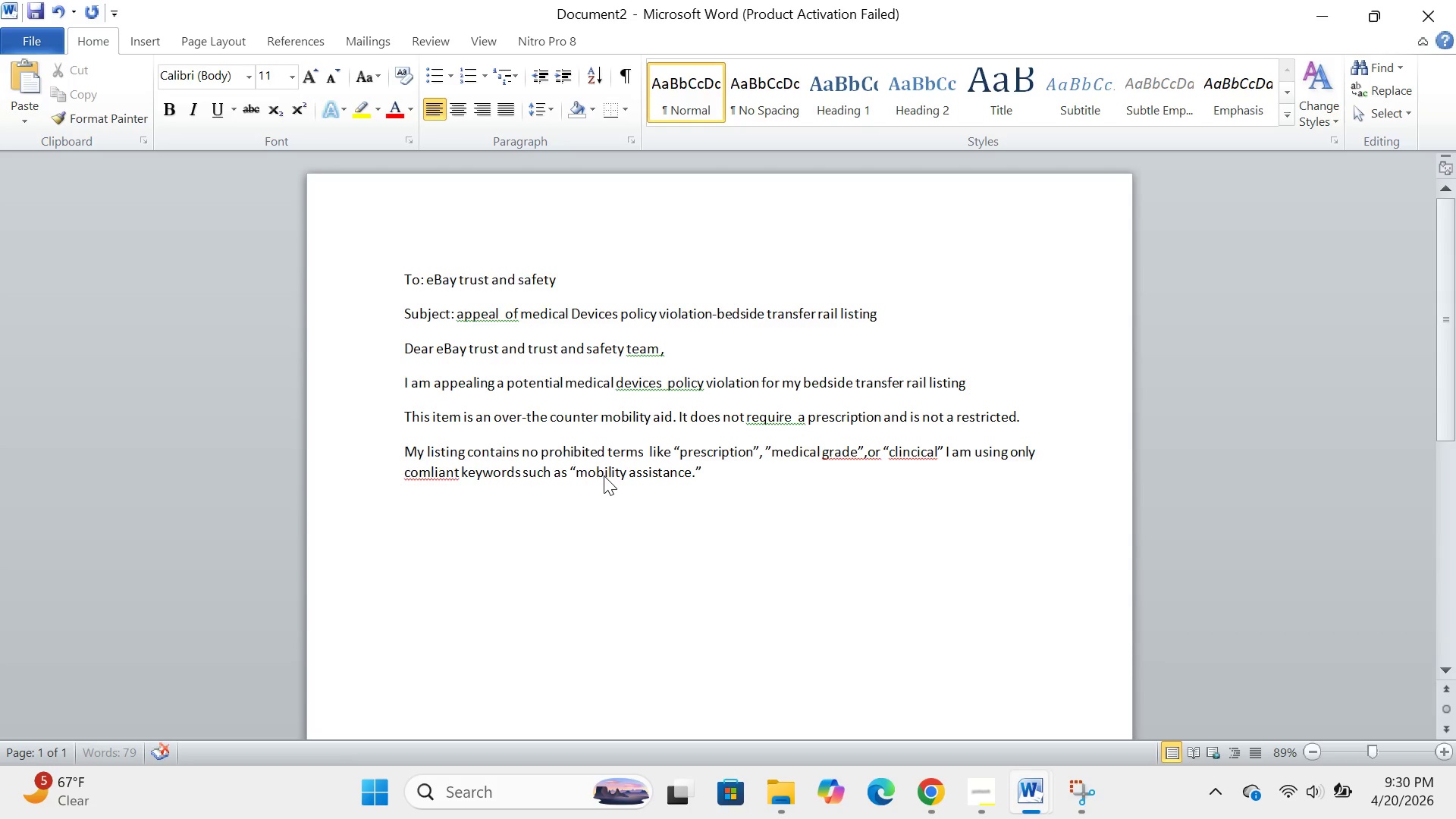 
key(Period)
 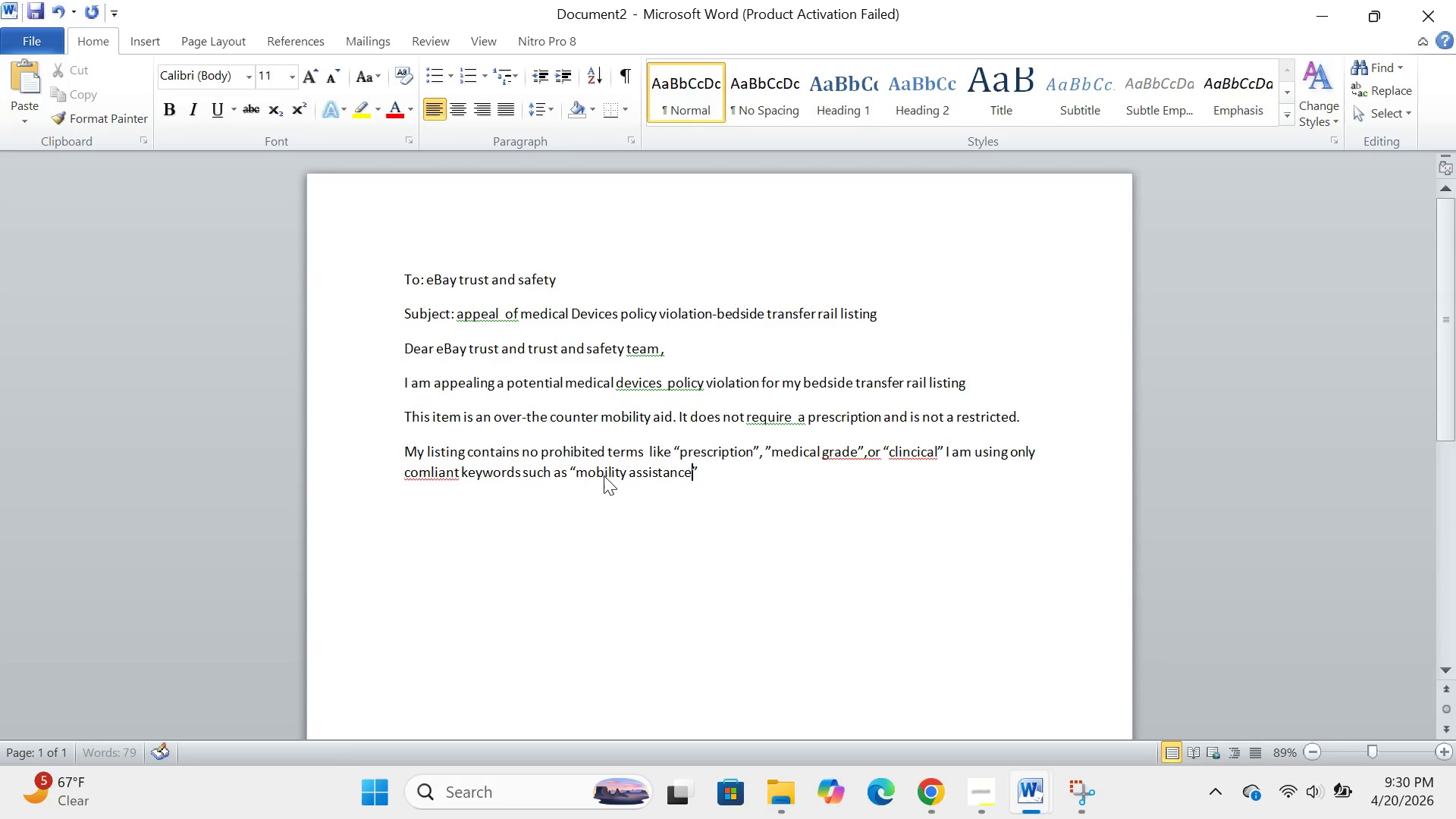 
key(Backspace)
 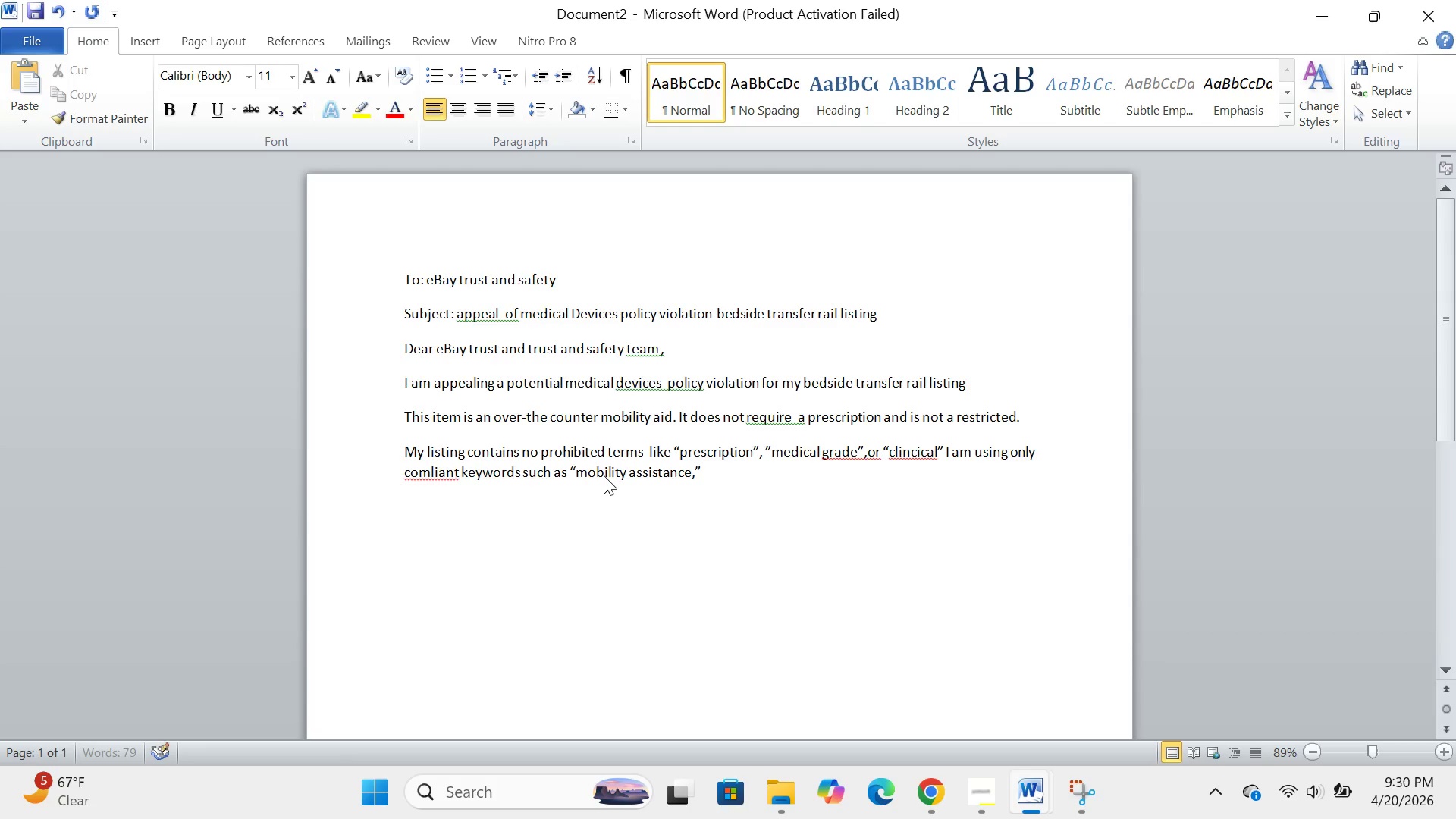 
key(Comma)
 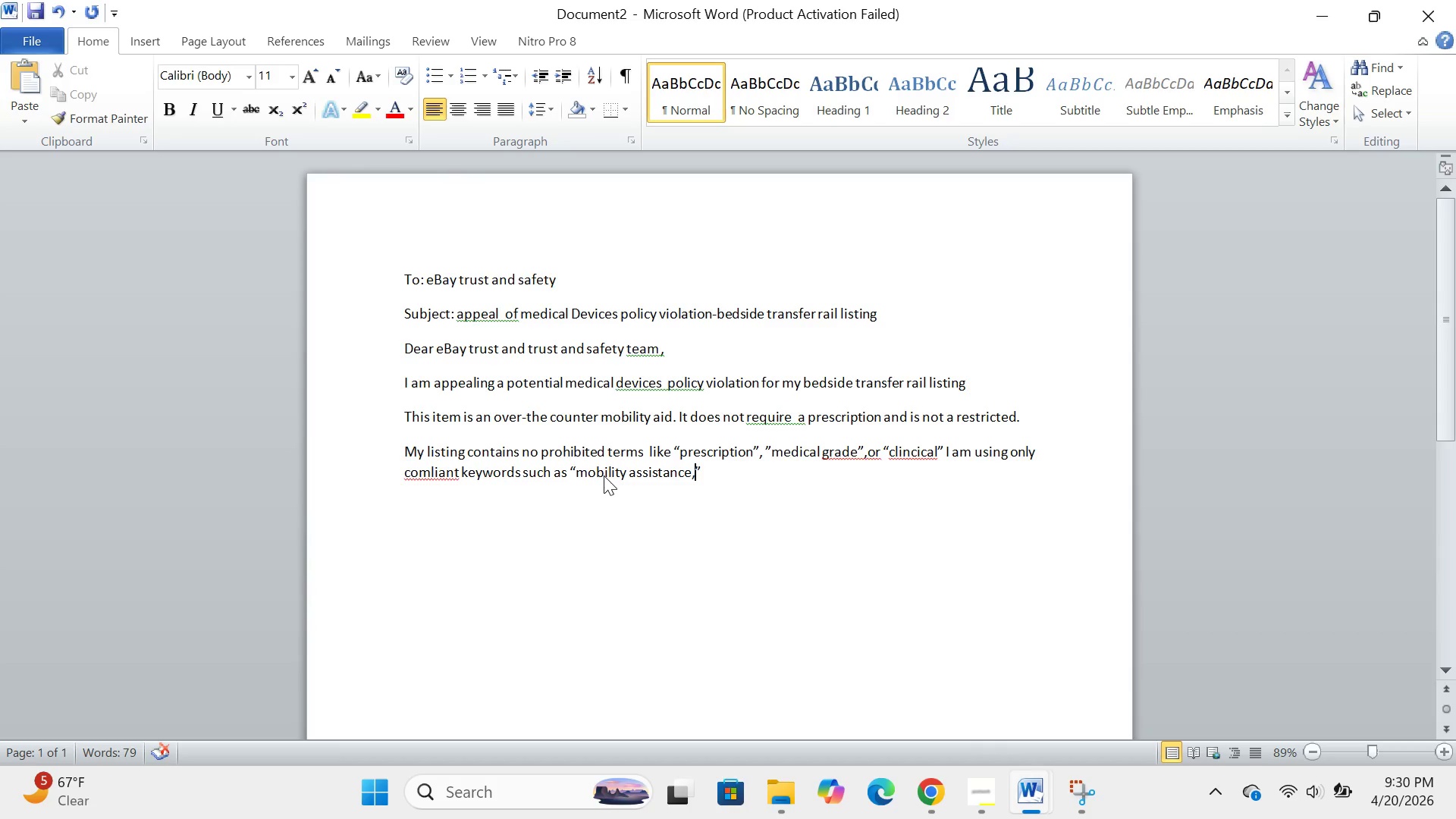 
key(ArrowRight)
 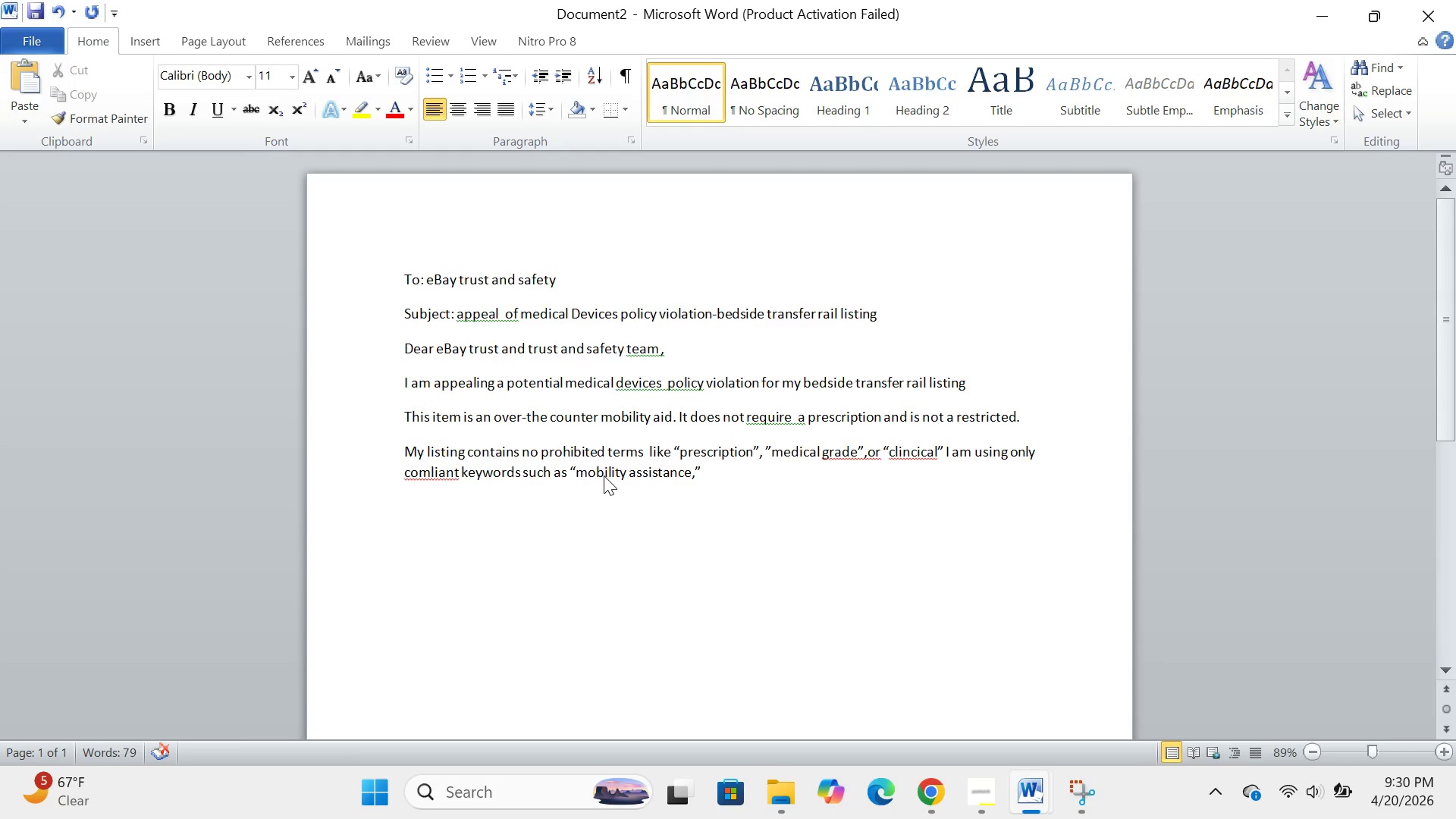 
wait(5.36)
 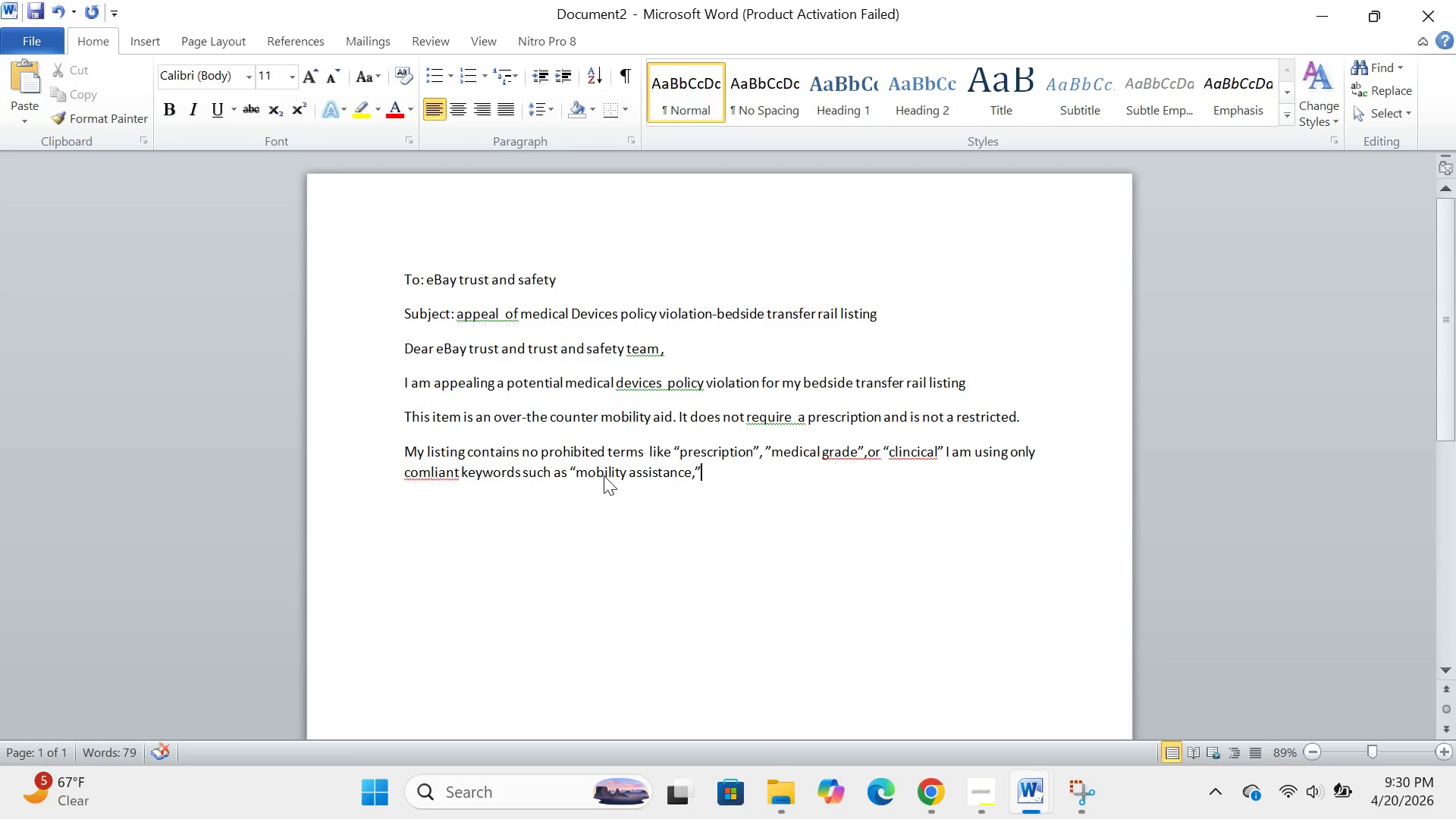 
type( "BED CANE," AND "GRAB BAR")
 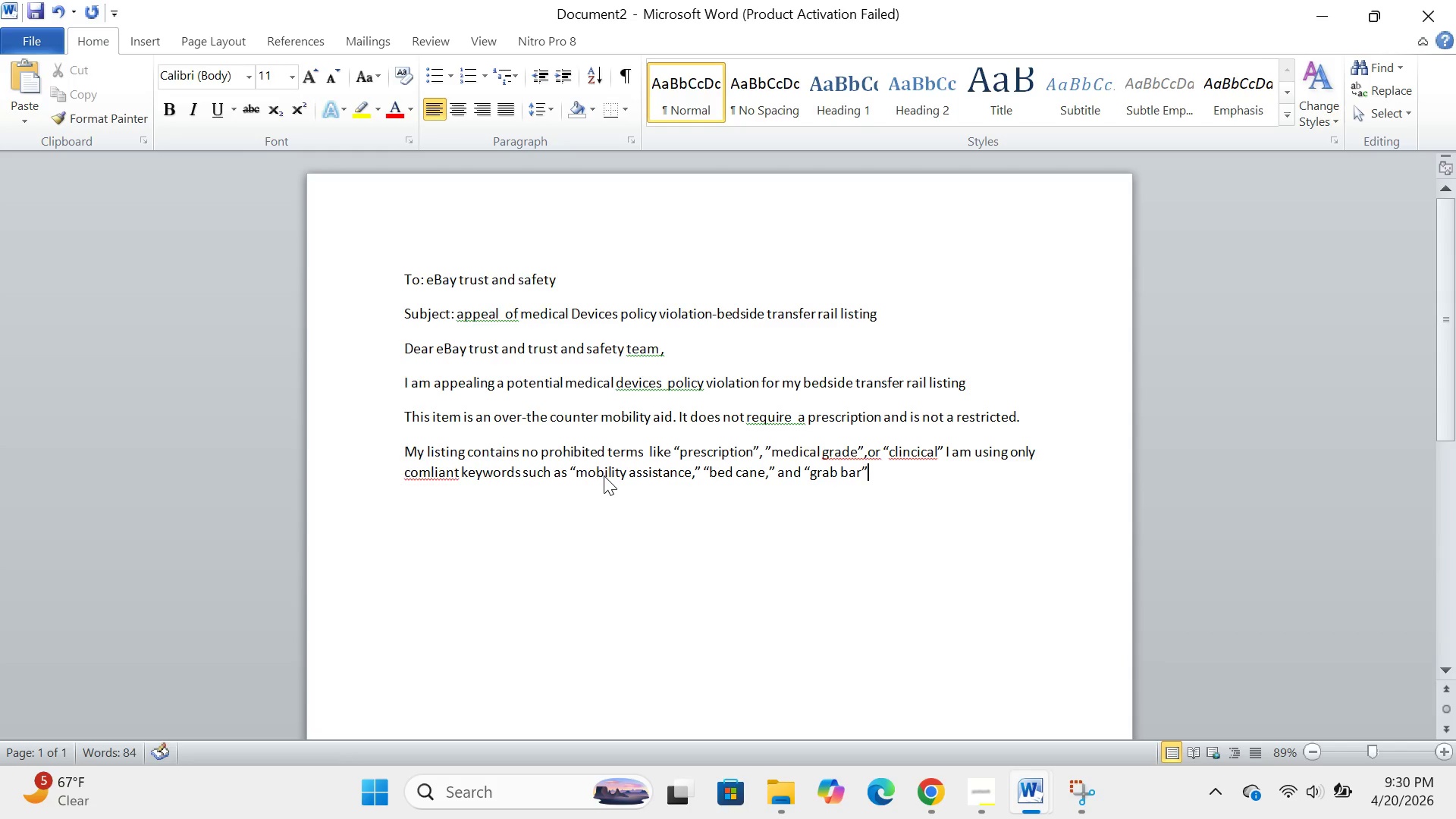 
key(Enter)
 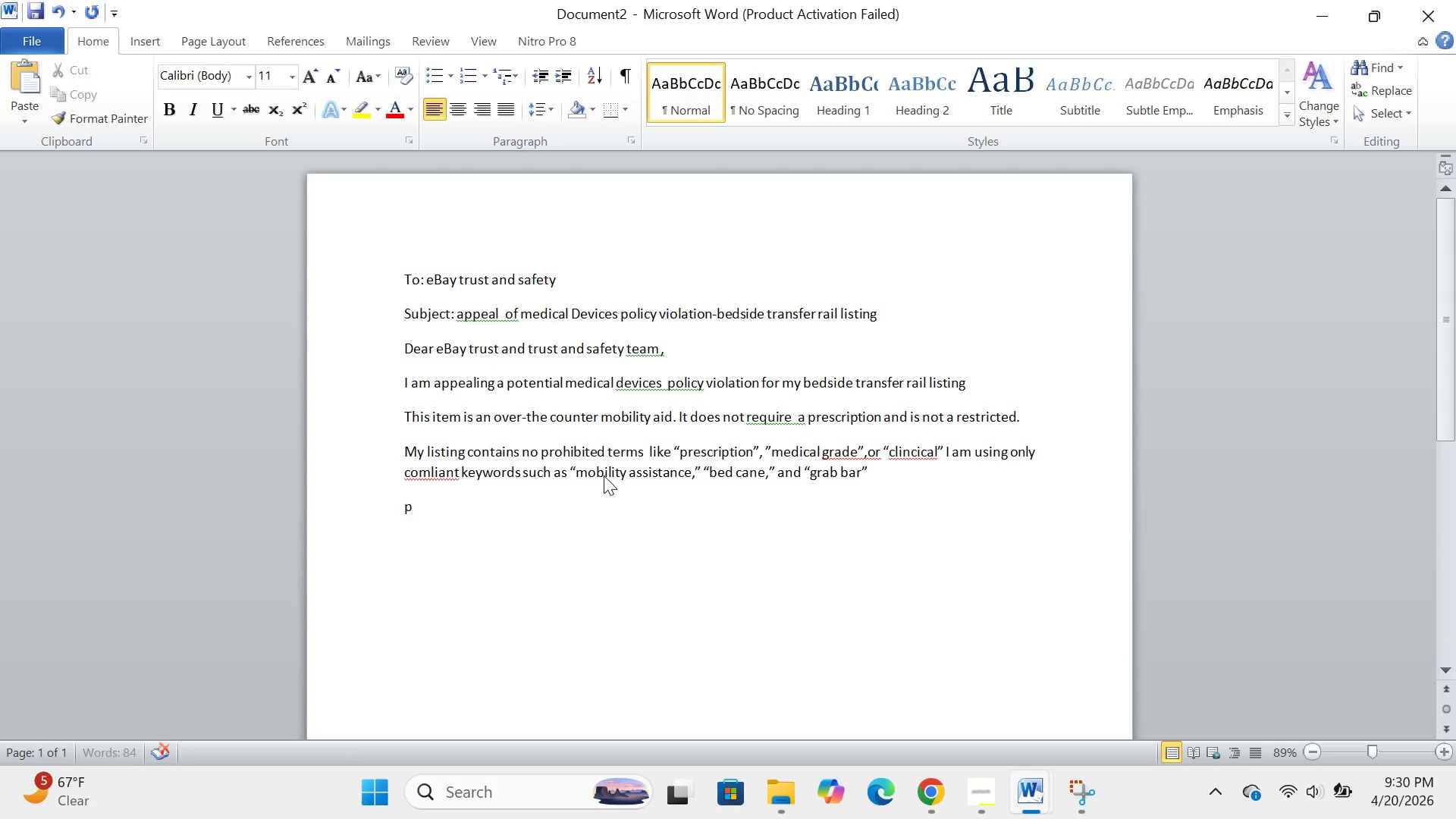 
type(PLEASE REVIEW MY LISTING I TE)
key(Backspace)
key(Backspace)
type(RESPECTFULLY REQUEST THAT NO VI)
 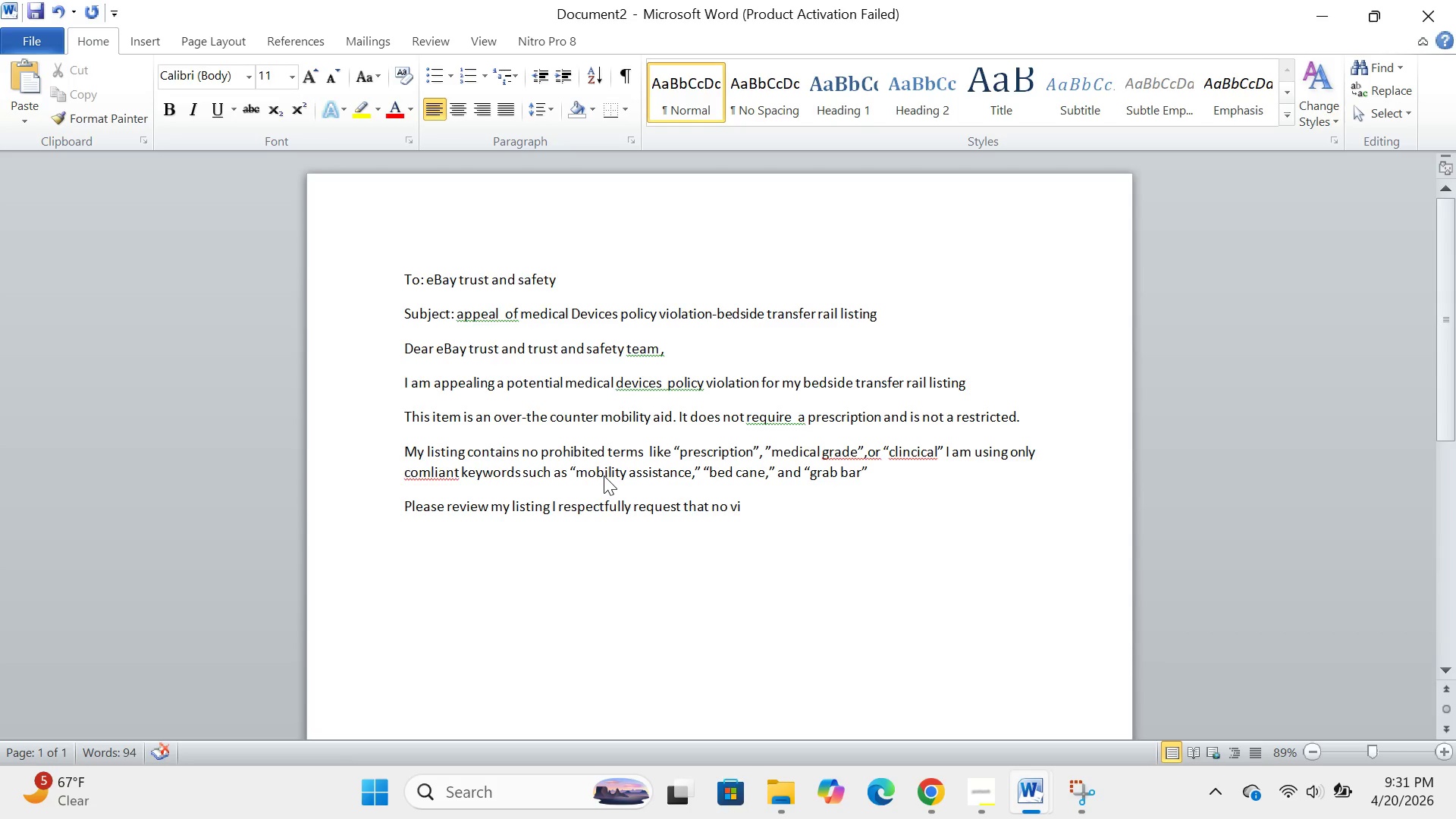 
type(OLATION BE APPLIED TO MY ACCOI)
key(Backspace)
type(UNT ,)
key(Backspace)
type(.)
 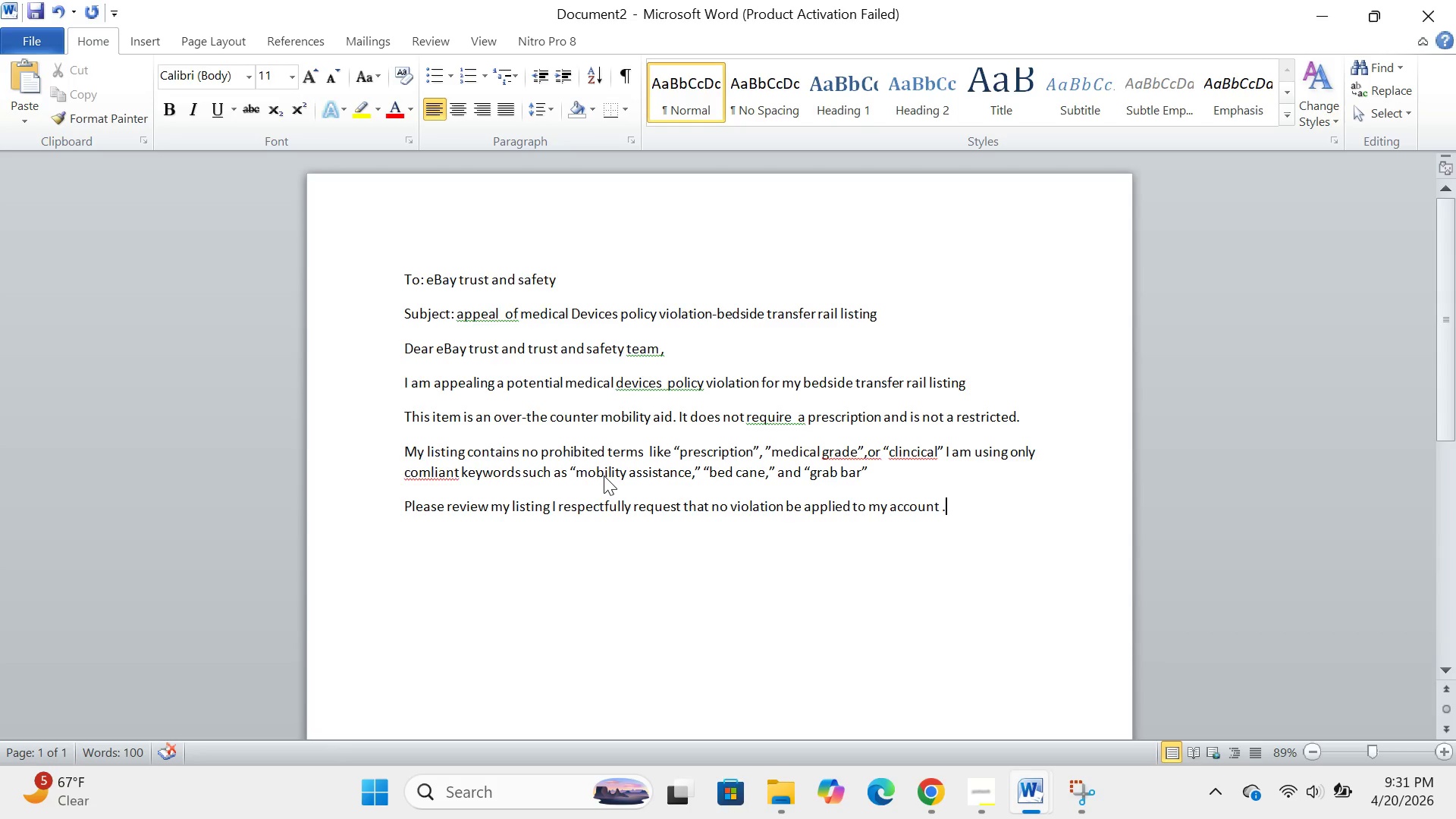 
key(Enter)
 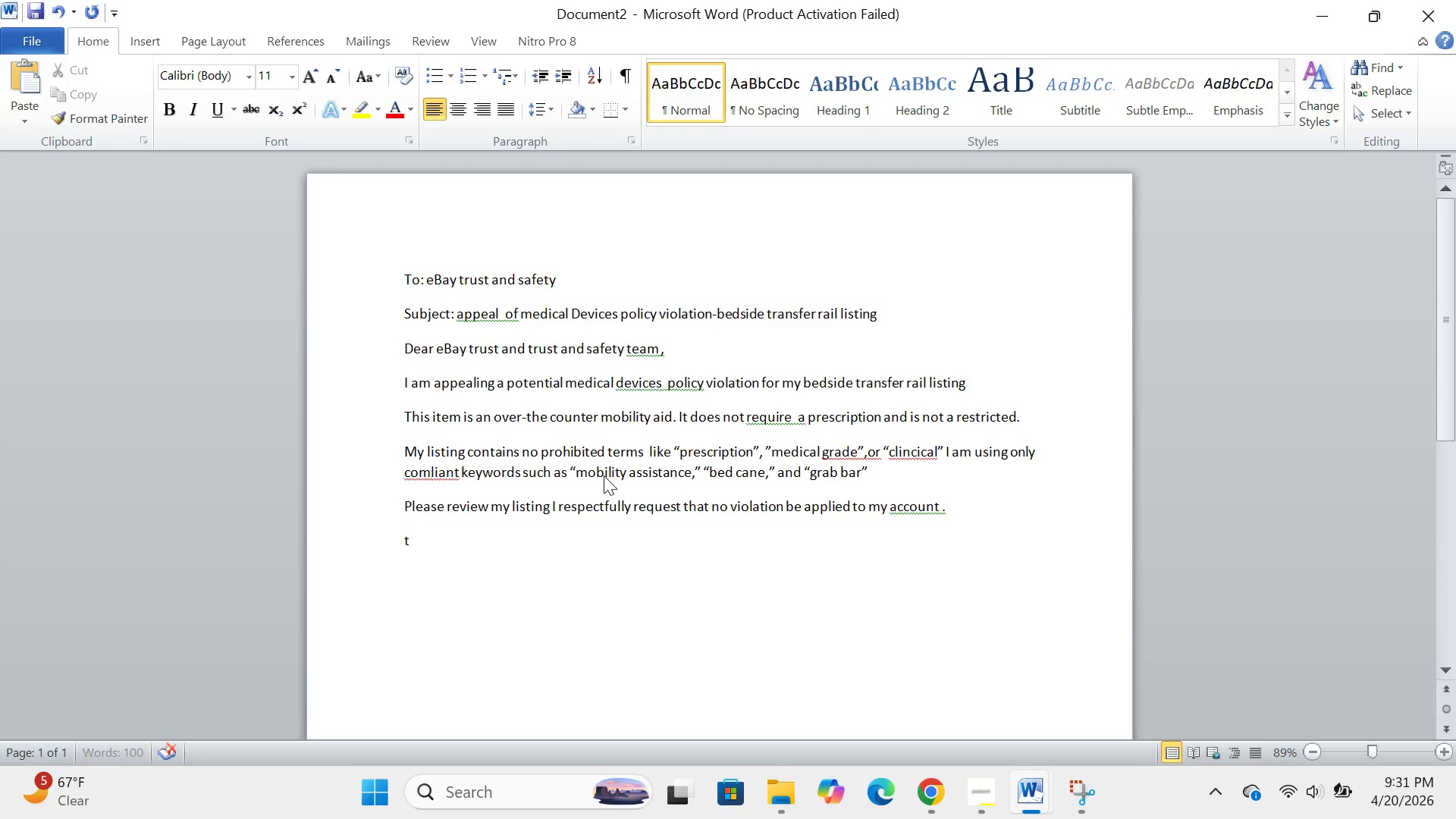 
type(THANK YOU,)
 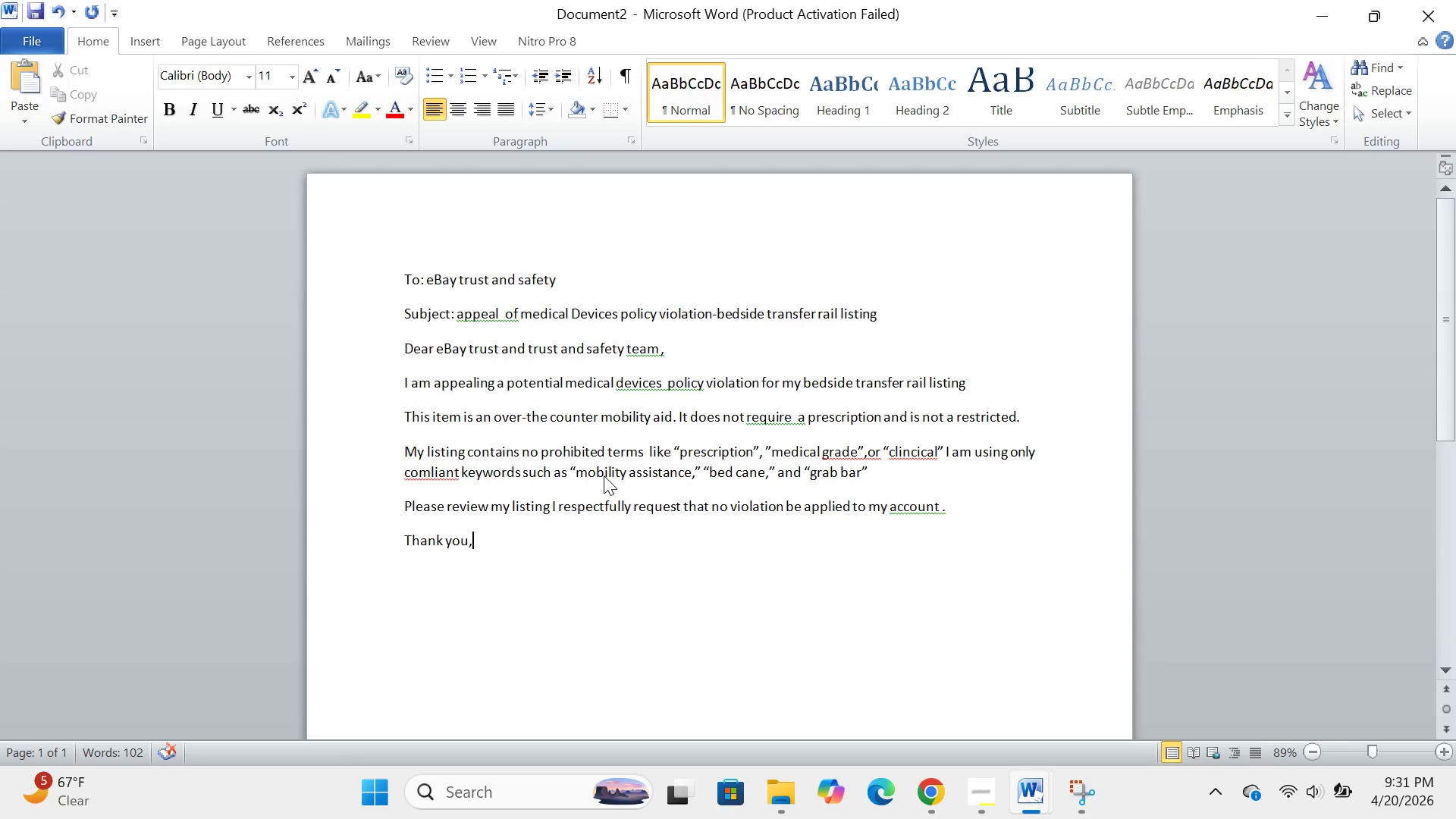 
key(Enter)
 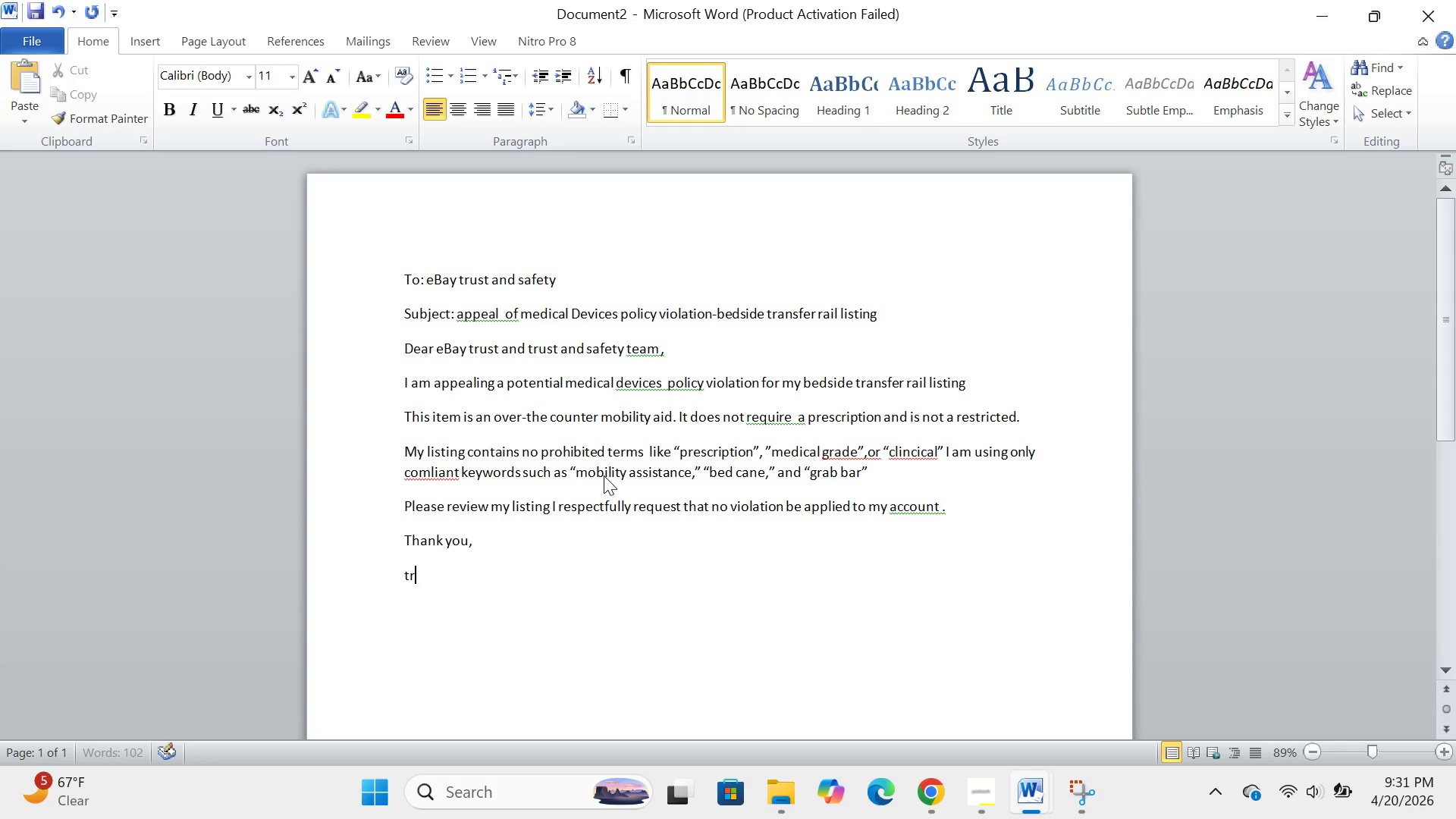 
type(TRA)
key(Backspace)
key(Backspace)
key(Backspace)
type(RA+)
key(Backspace)
key(Backspace)
key(Backspace)
type(RA_45876)
 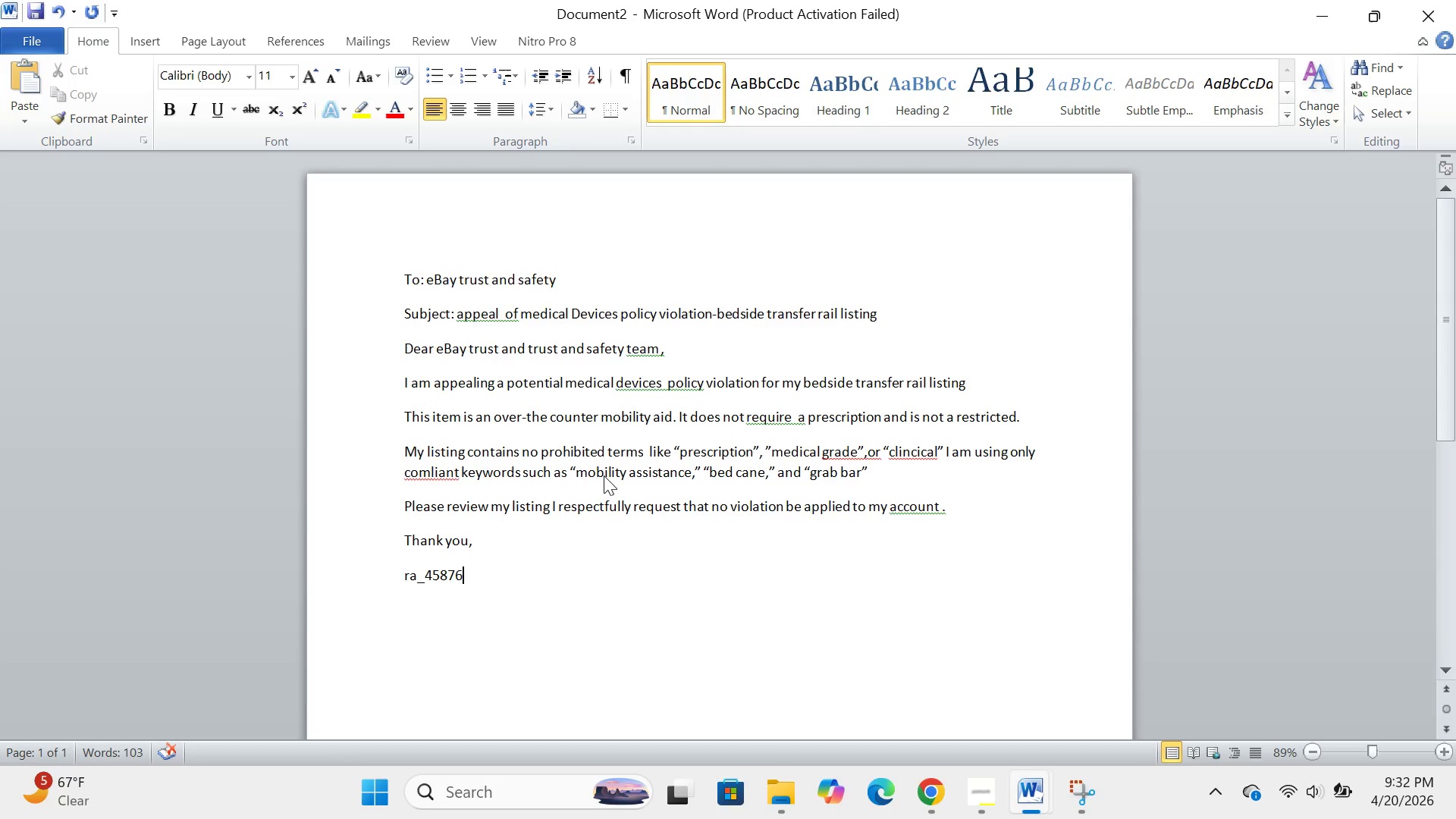 
left_click([447, 554])
 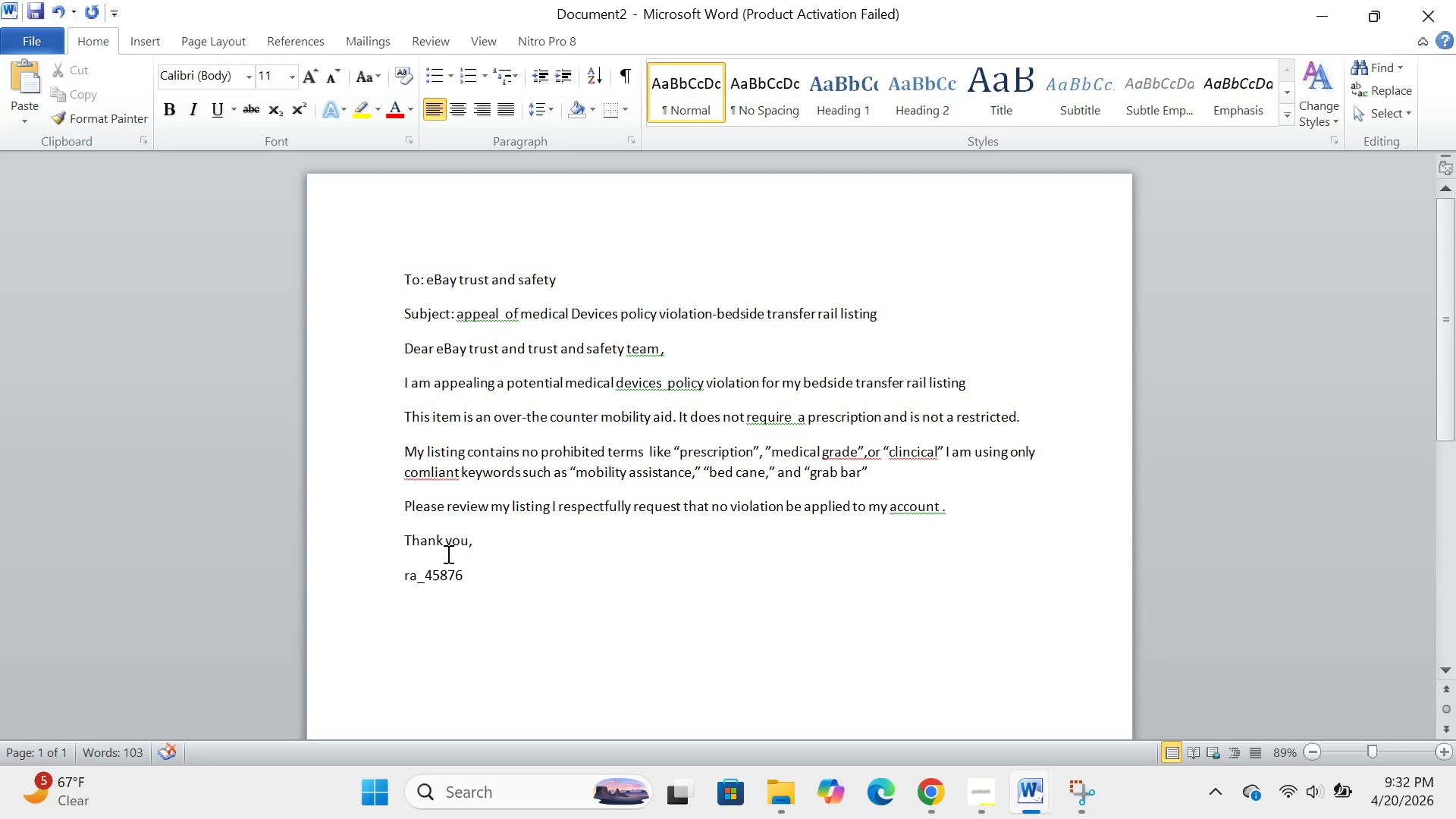 
key(Control+A)
 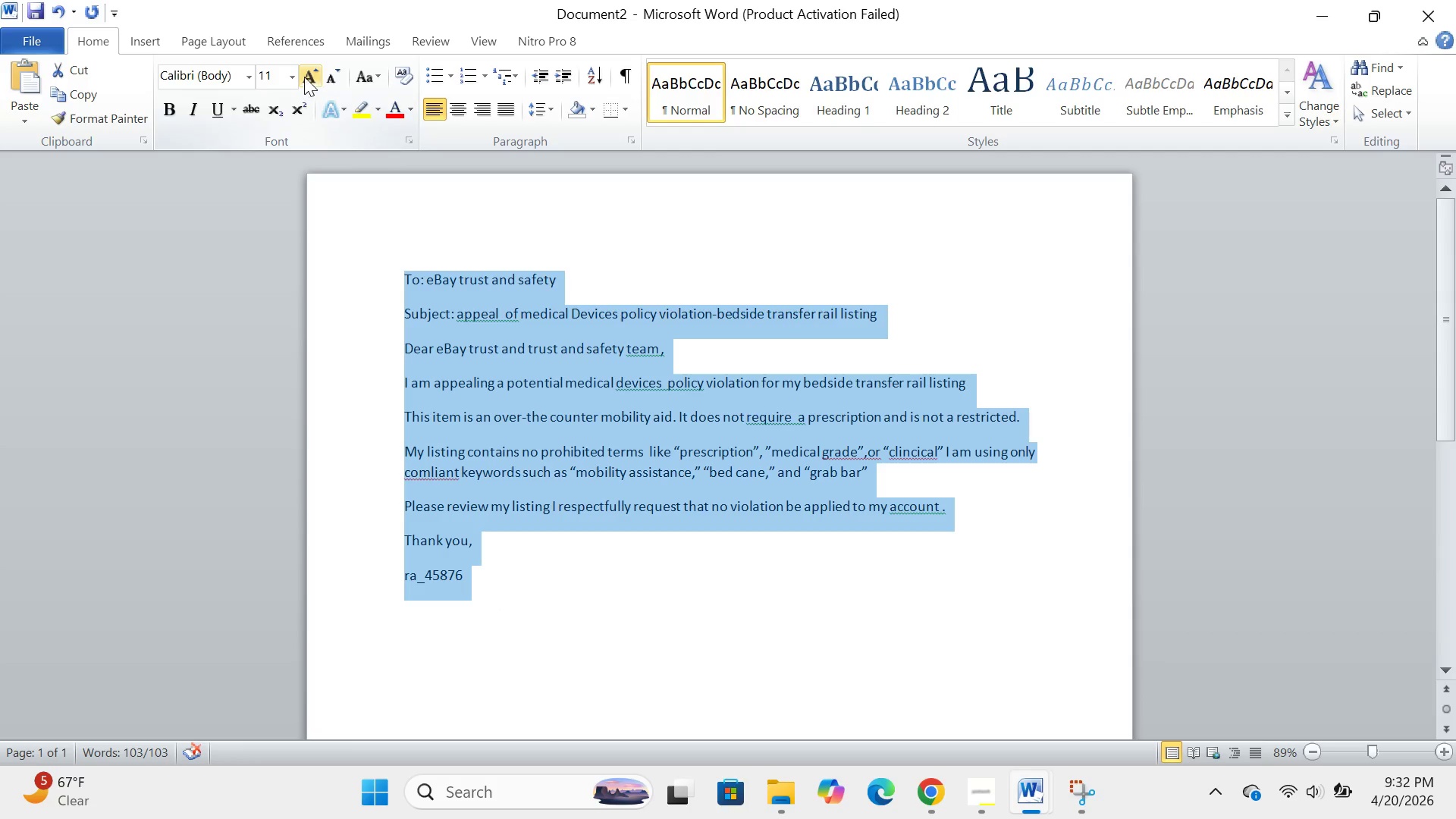 
left_click([295, 76])
 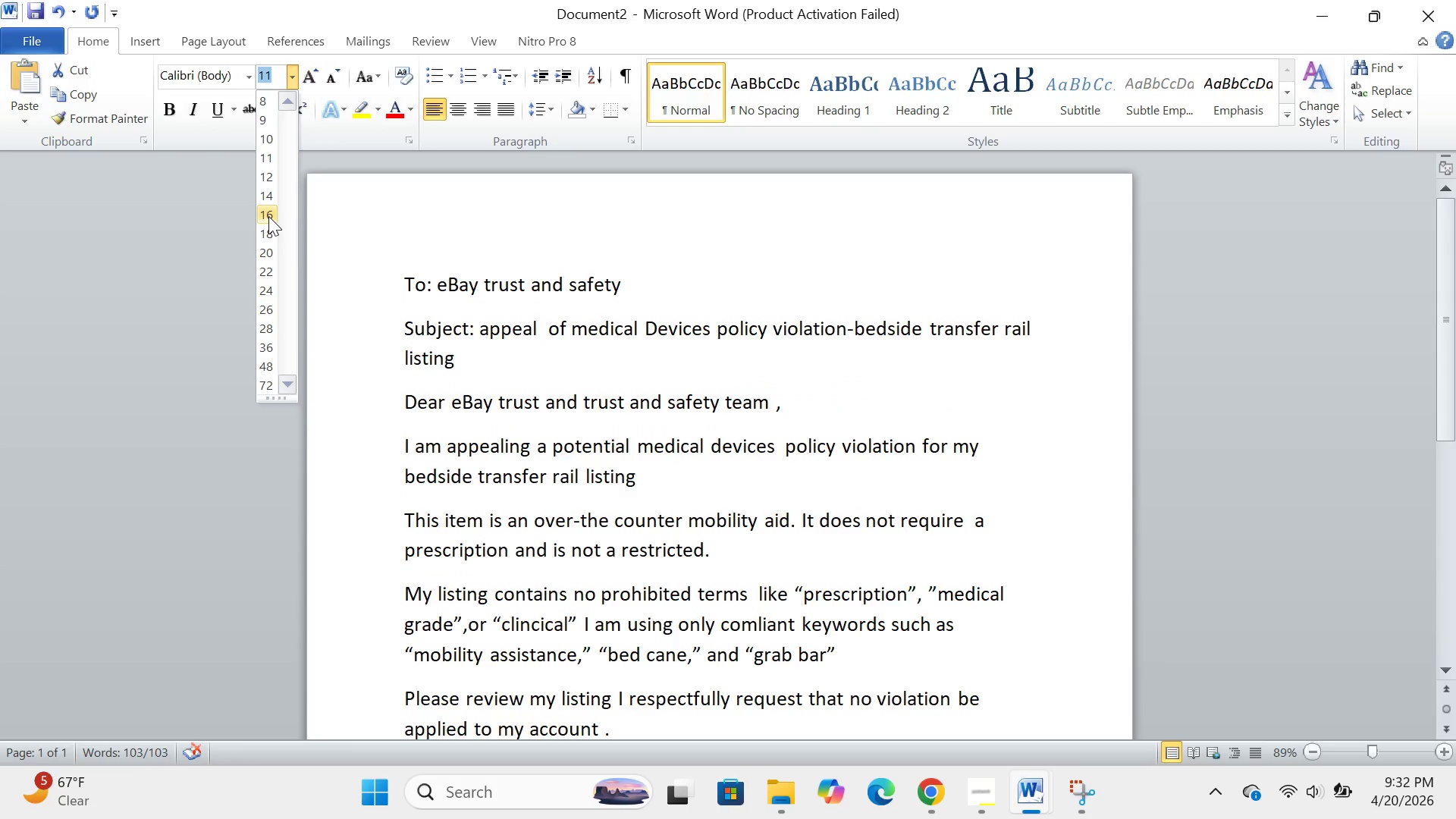 
left_click([268, 216])
 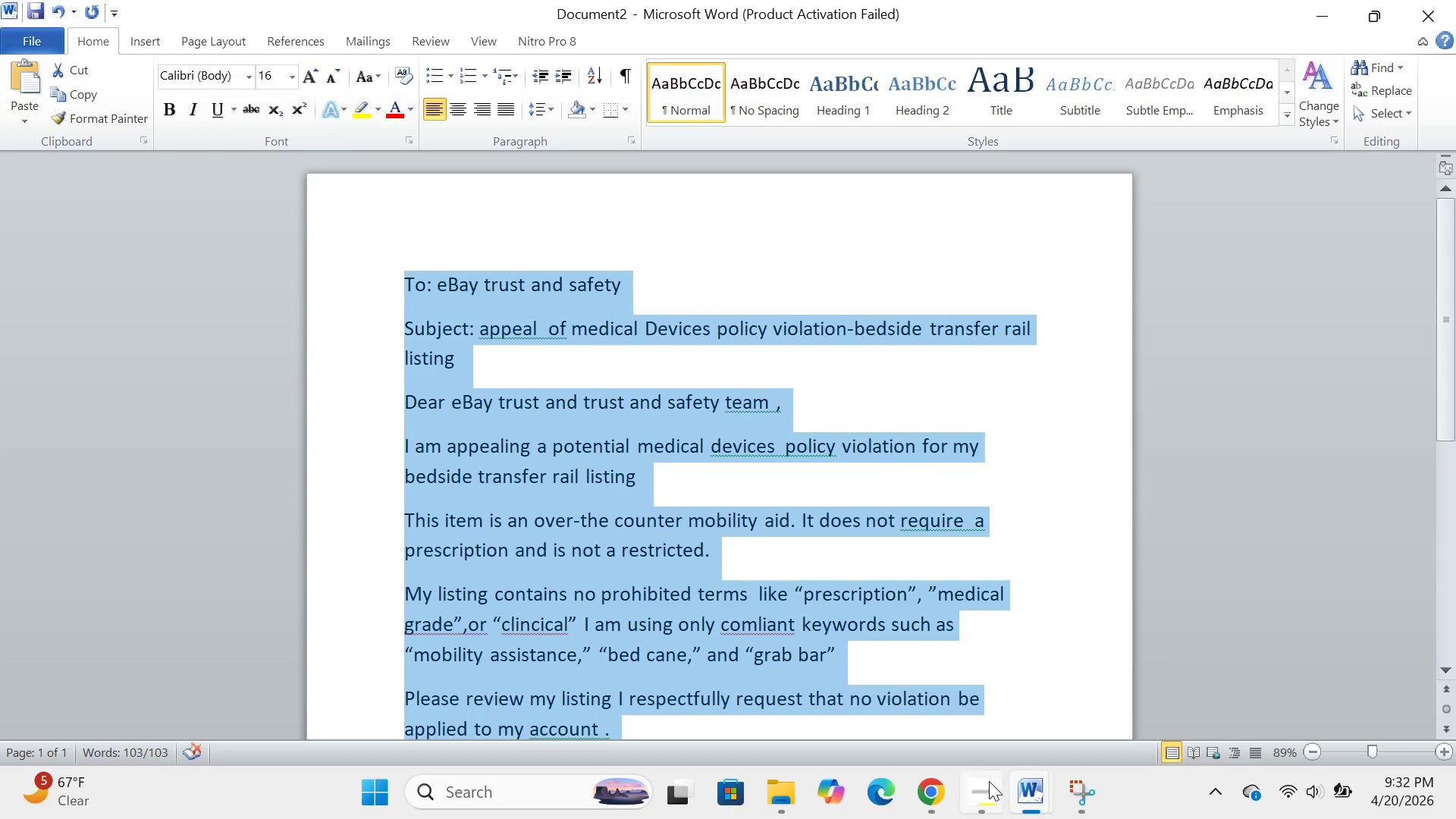 
left_click([986, 792])